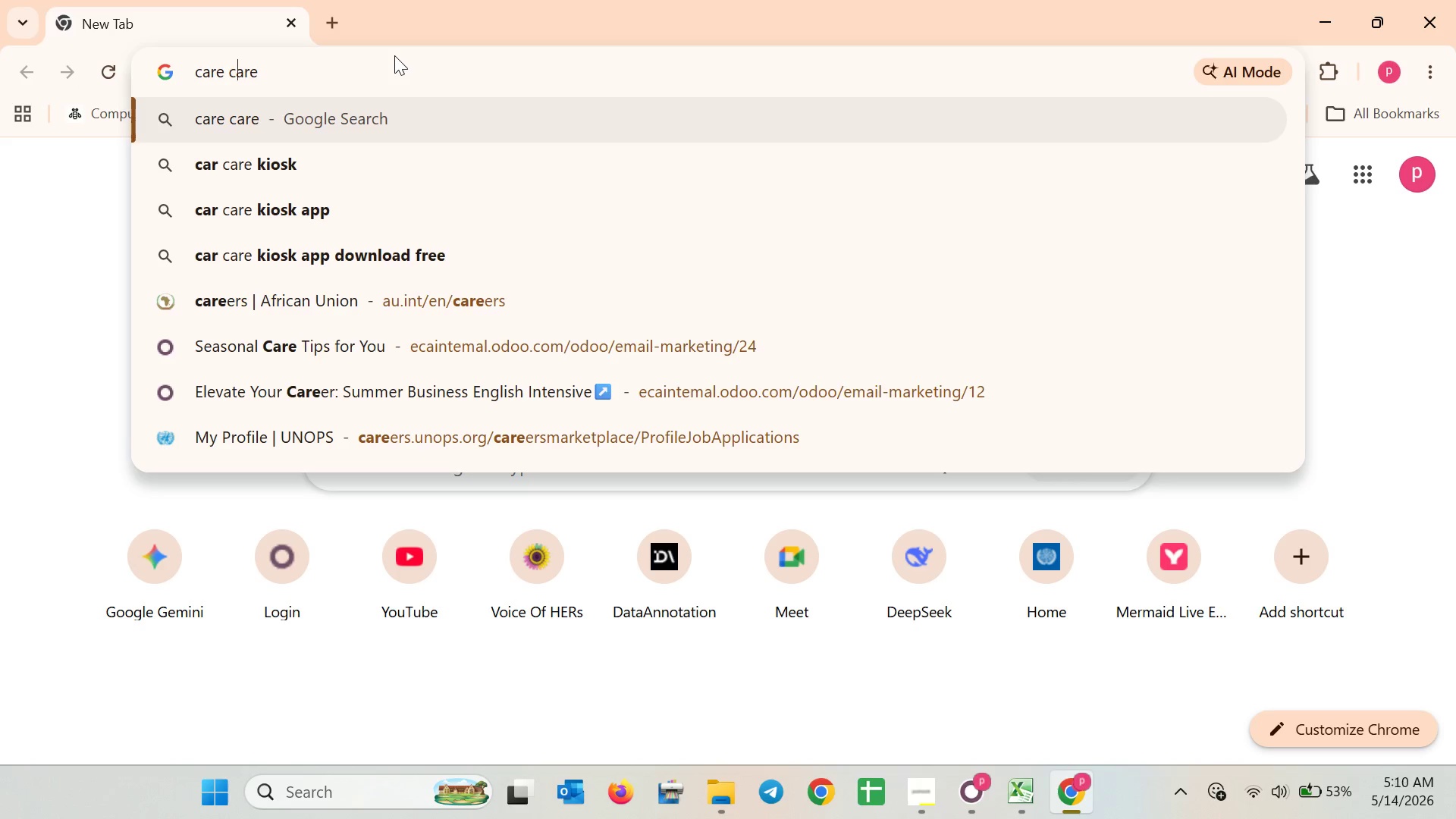 
key(ArrowLeft)
 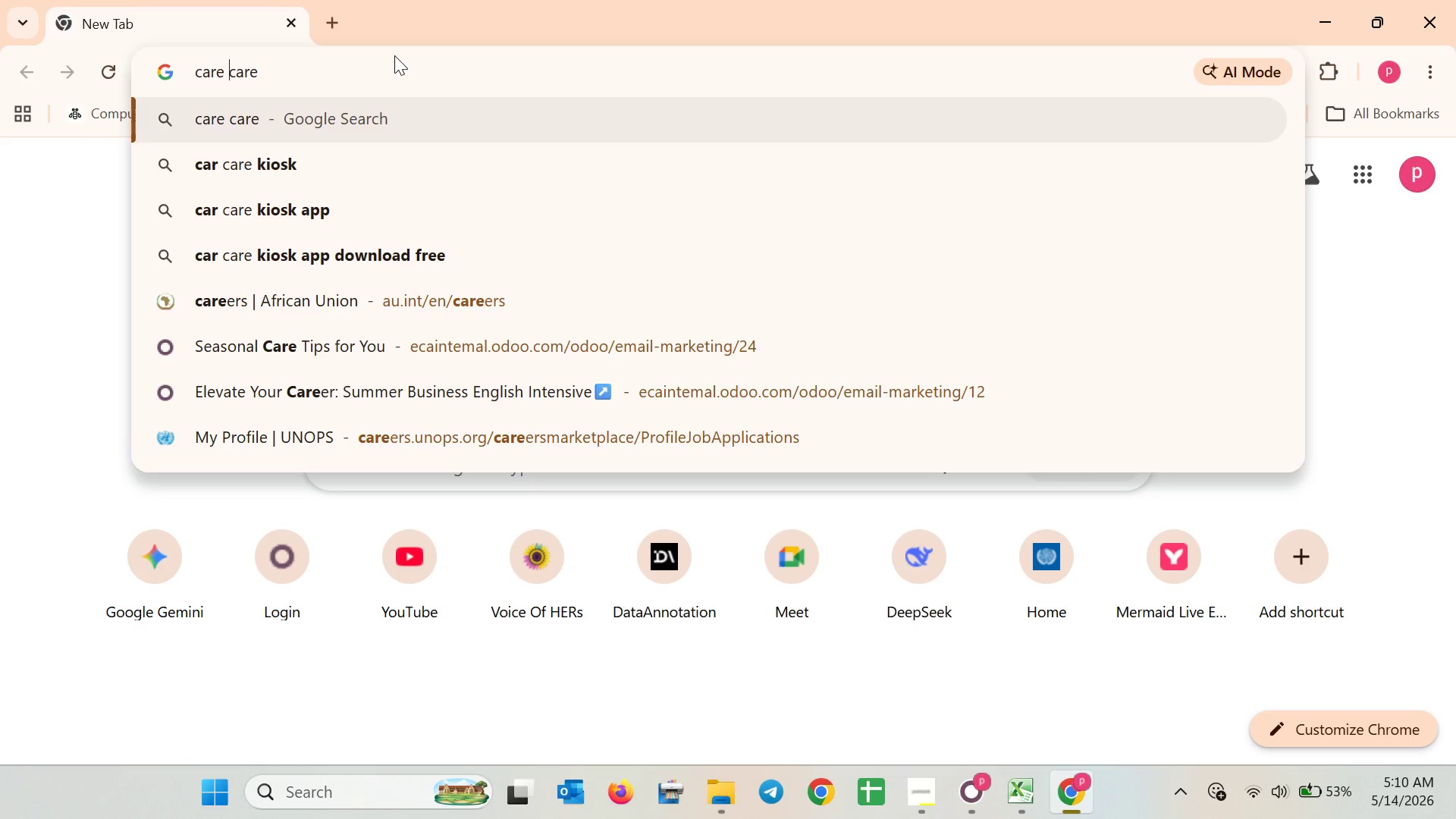 
key(ArrowLeft)
 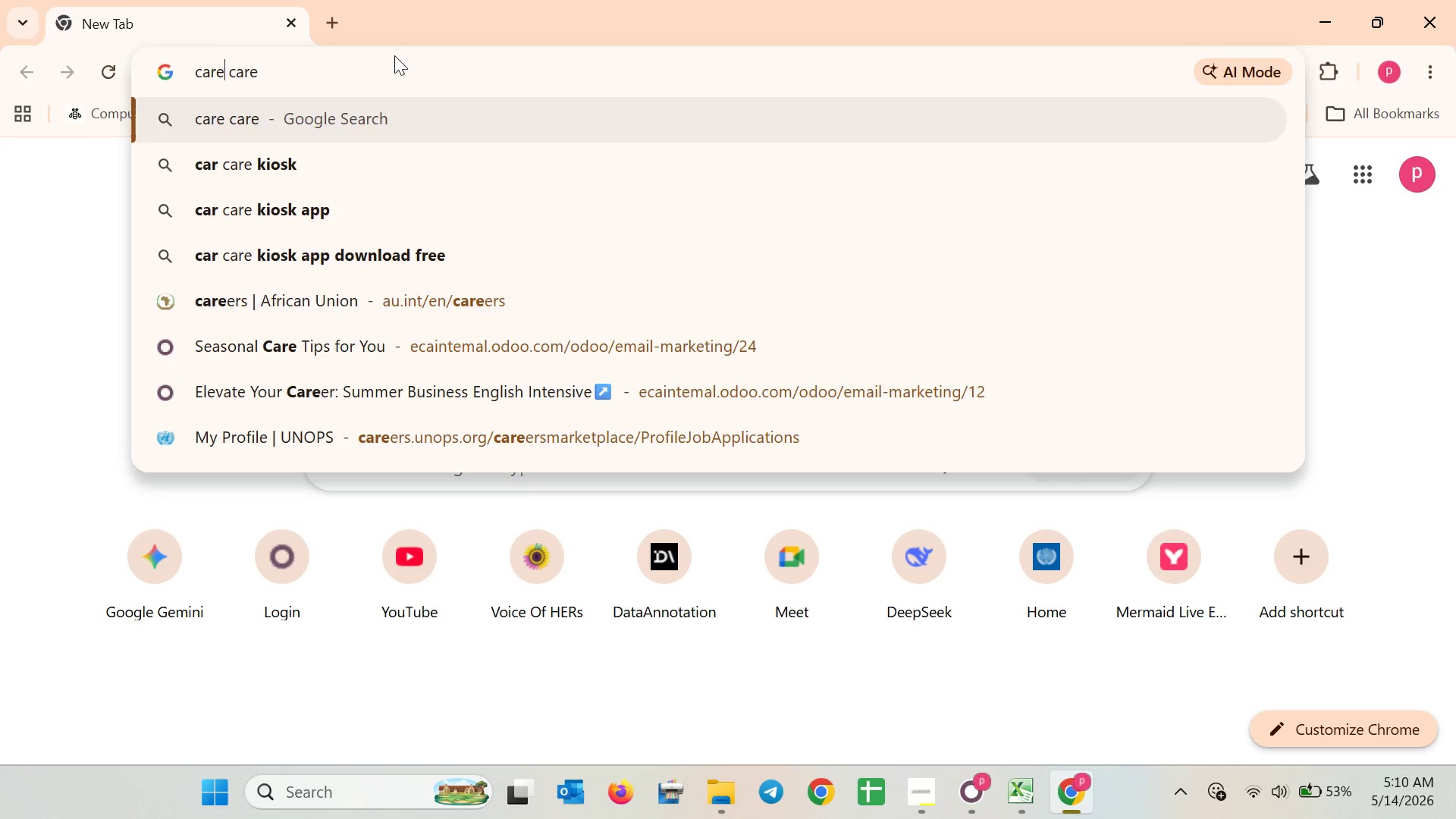 
key(Backspace)
 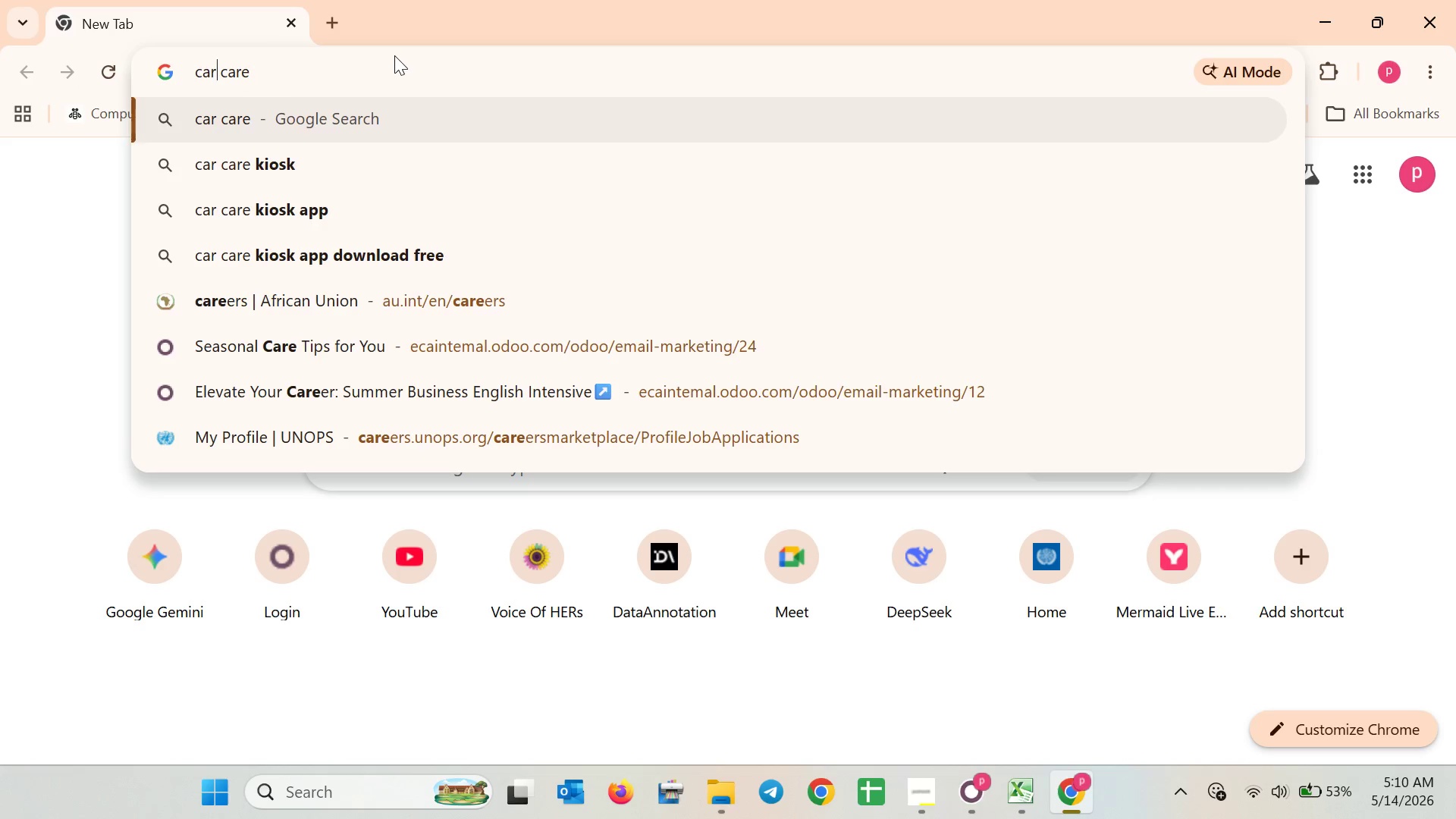 
key(ArrowDown)
 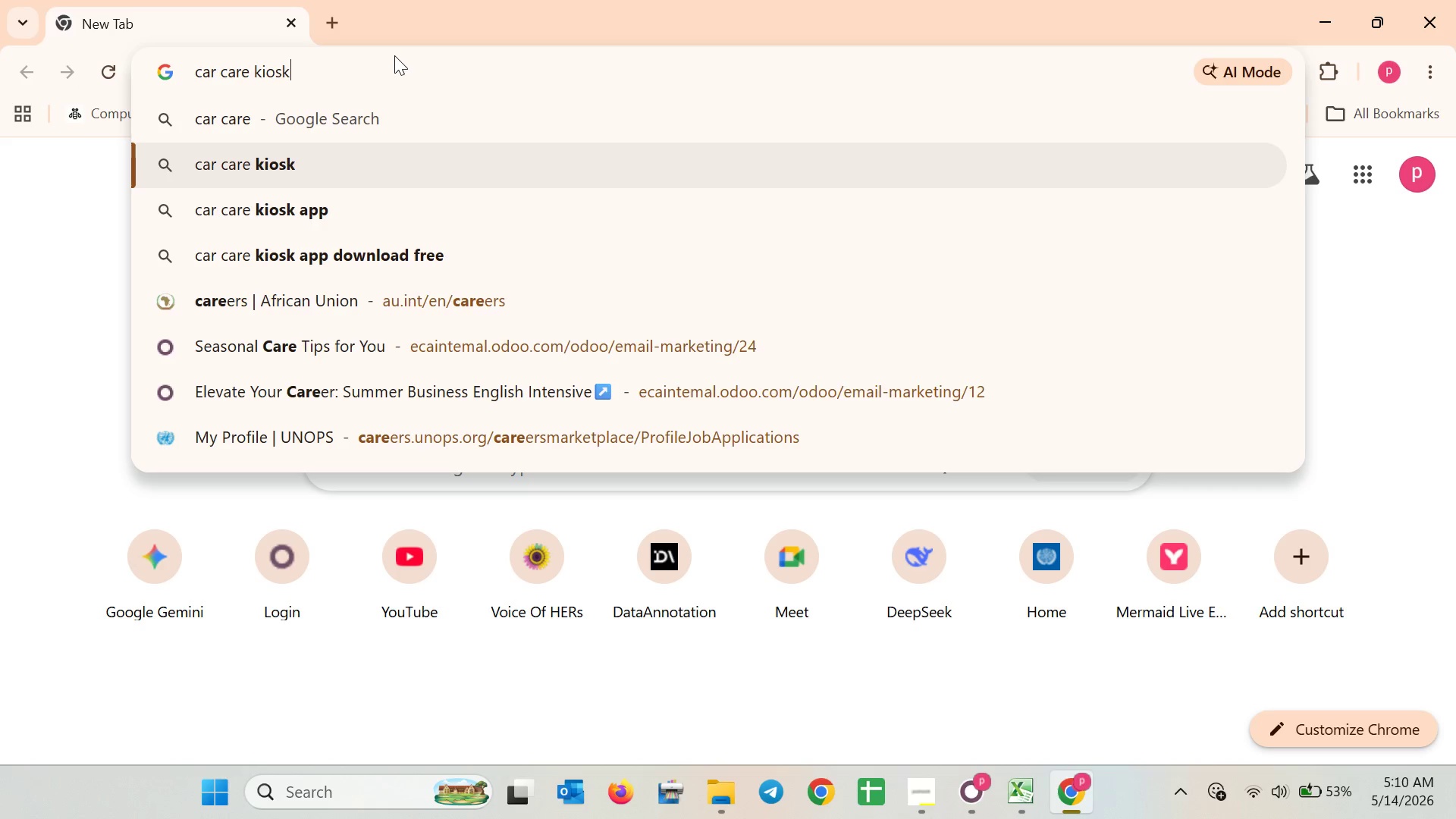 
key(Backspace)
 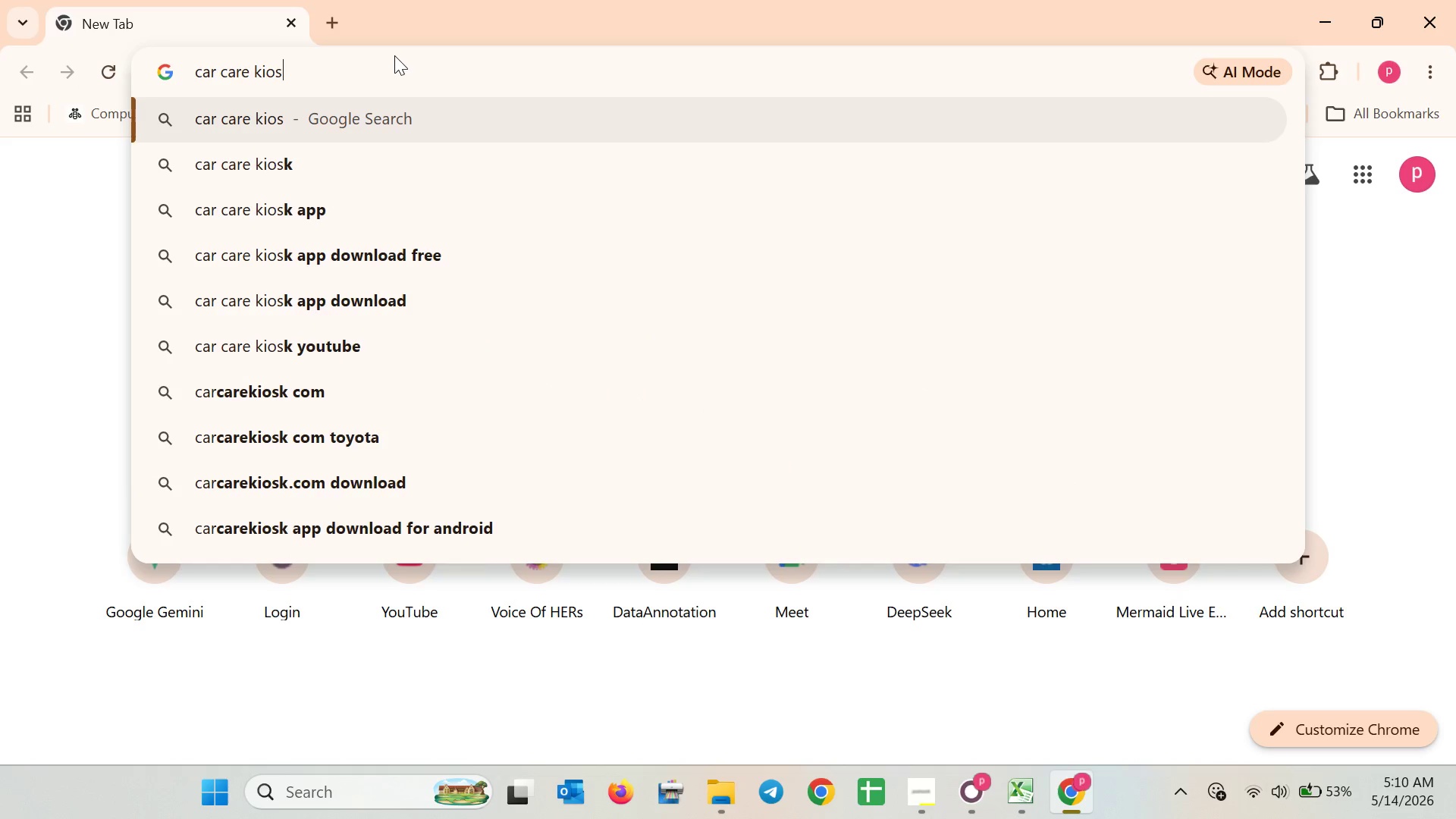 
key(Backspace)
 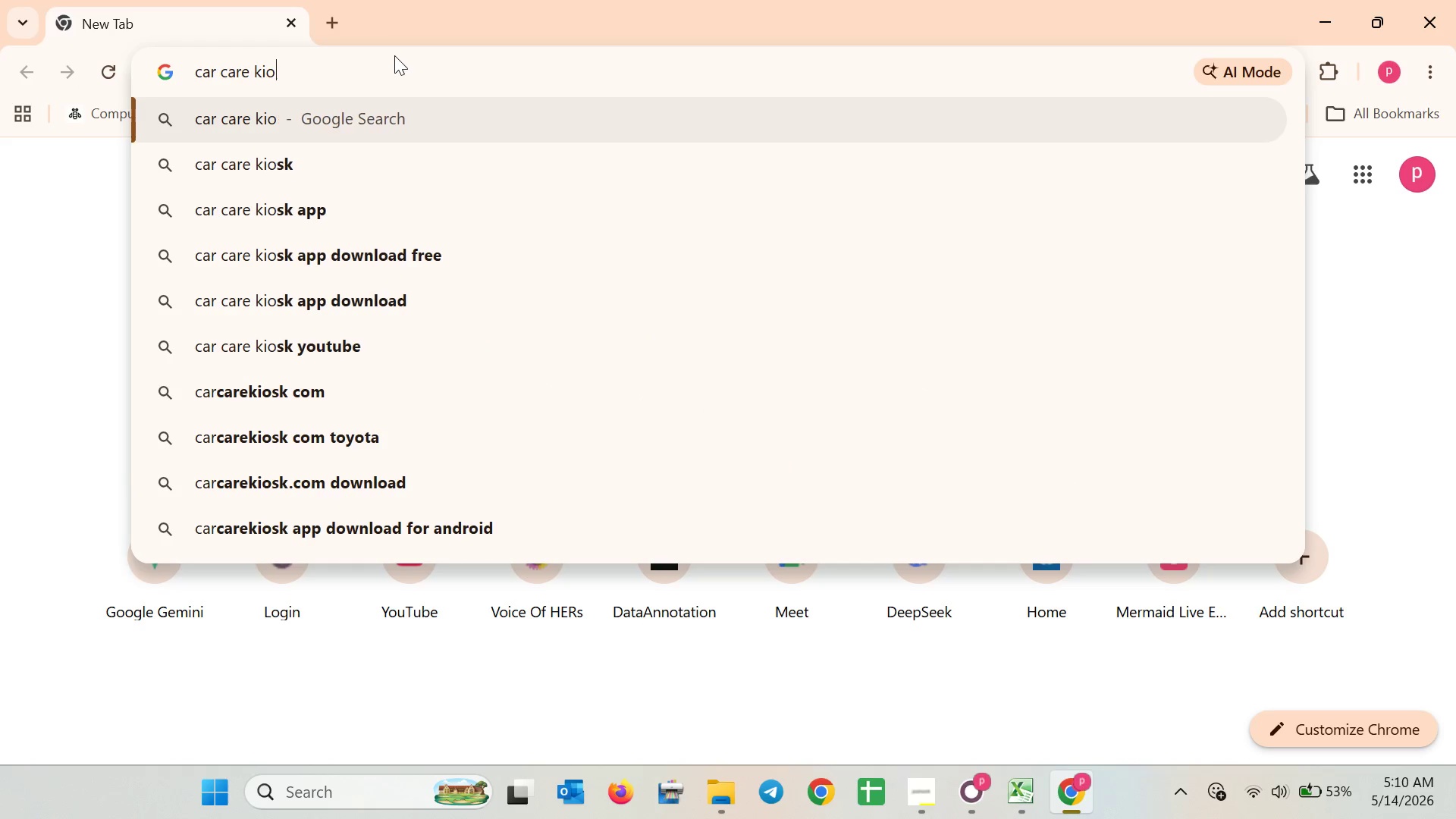 
key(Backspace)
 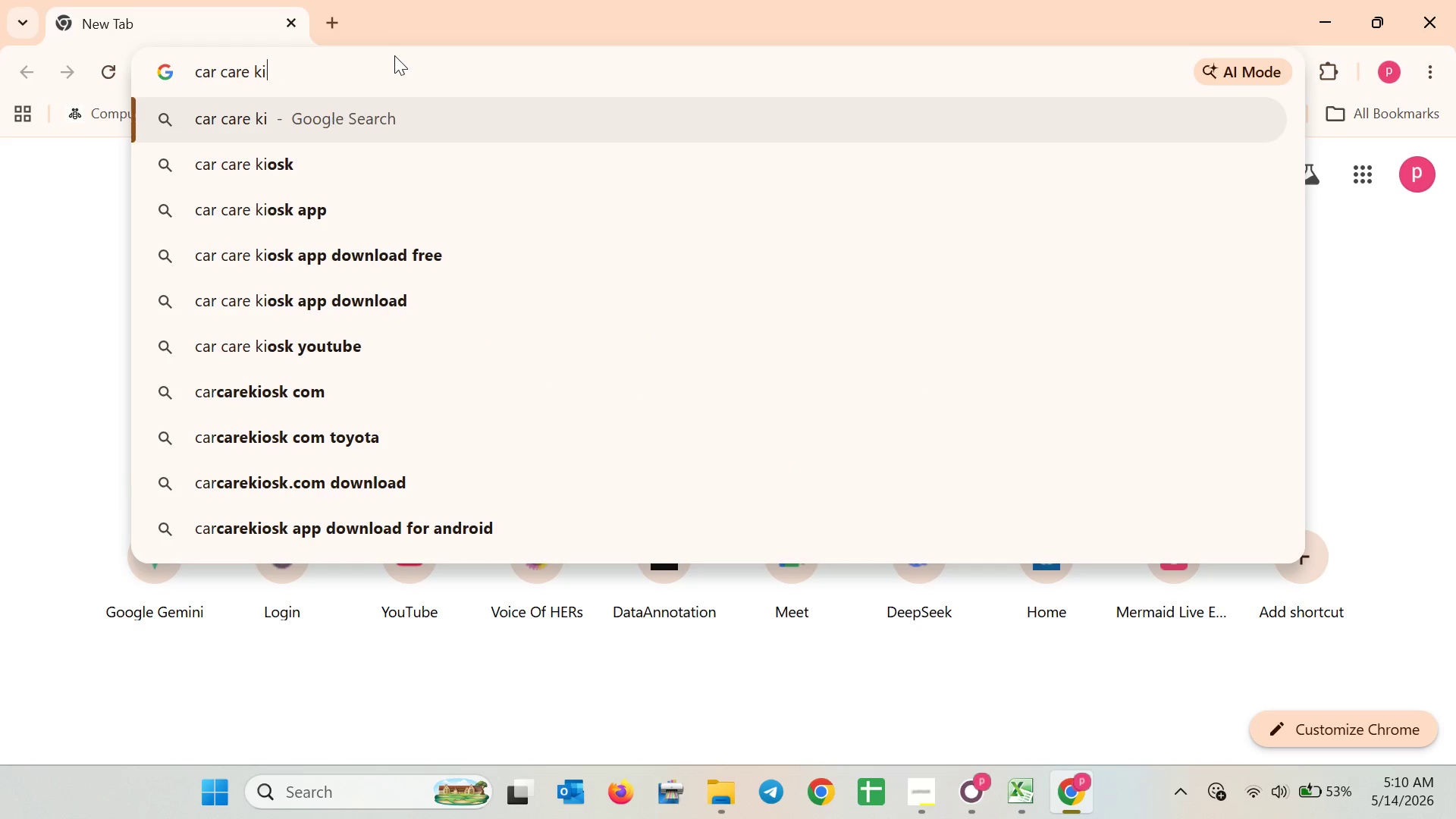 
key(Backspace)
 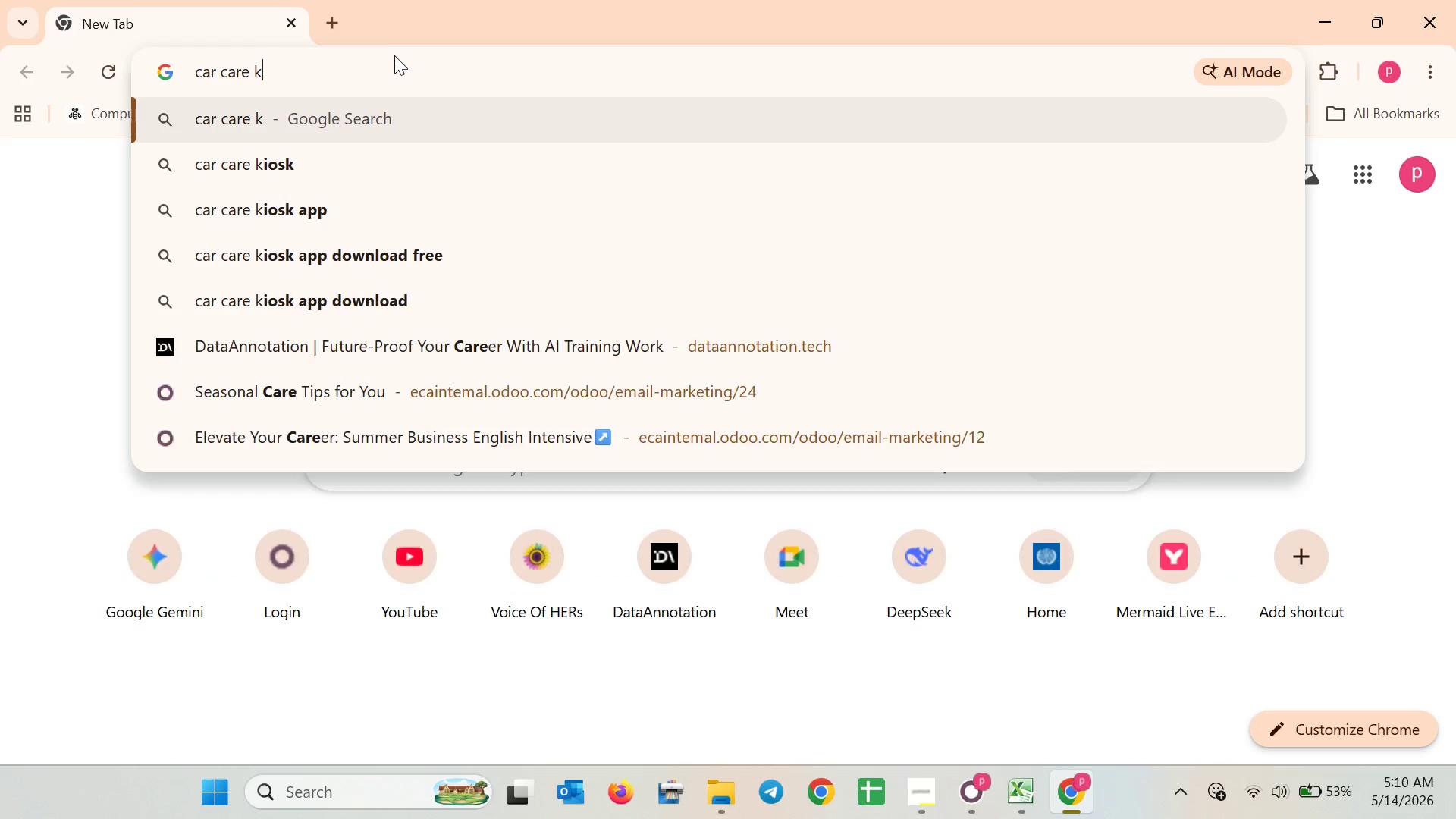 
key(Backspace)
 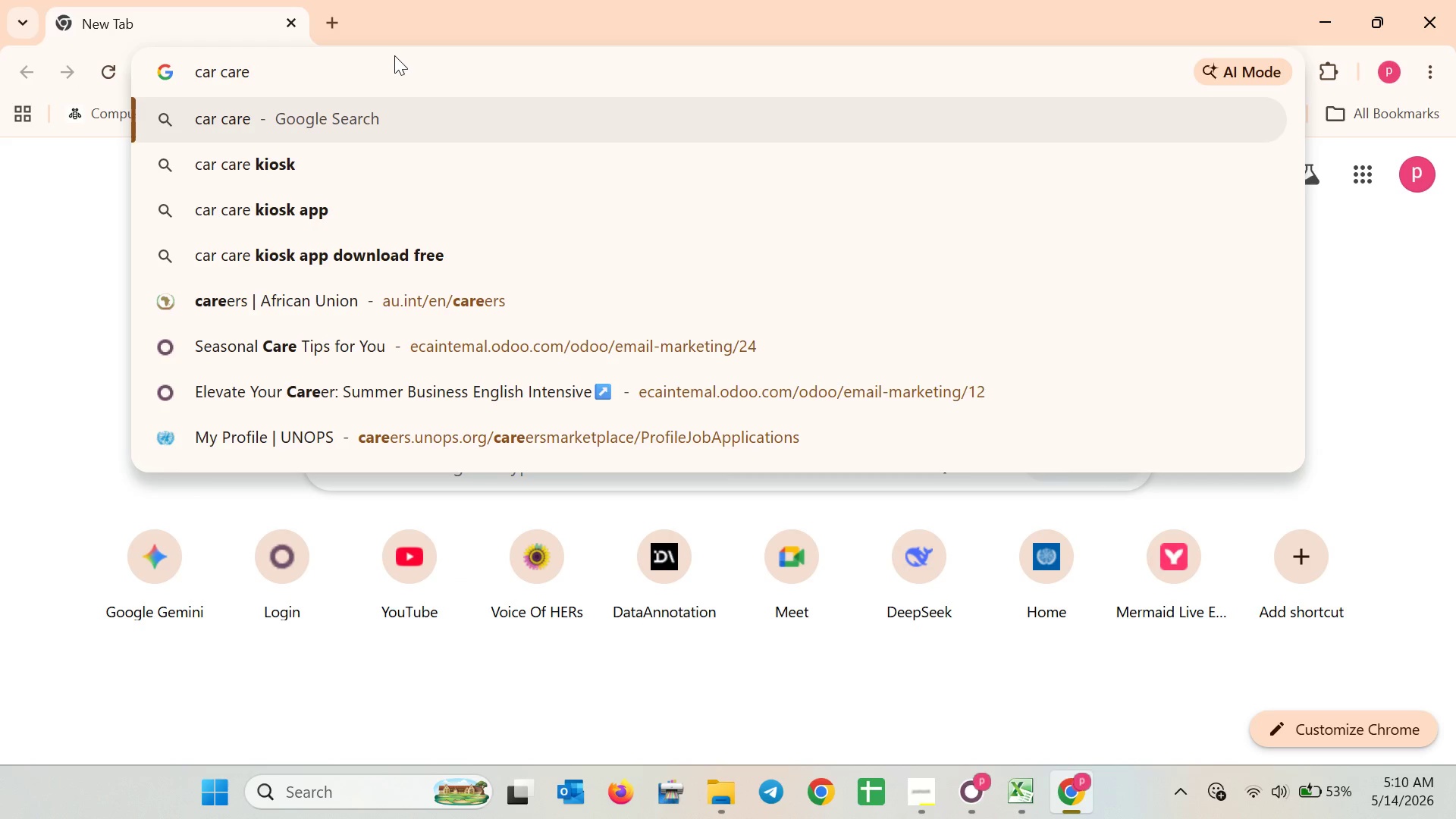 
type(photo upsplash )
 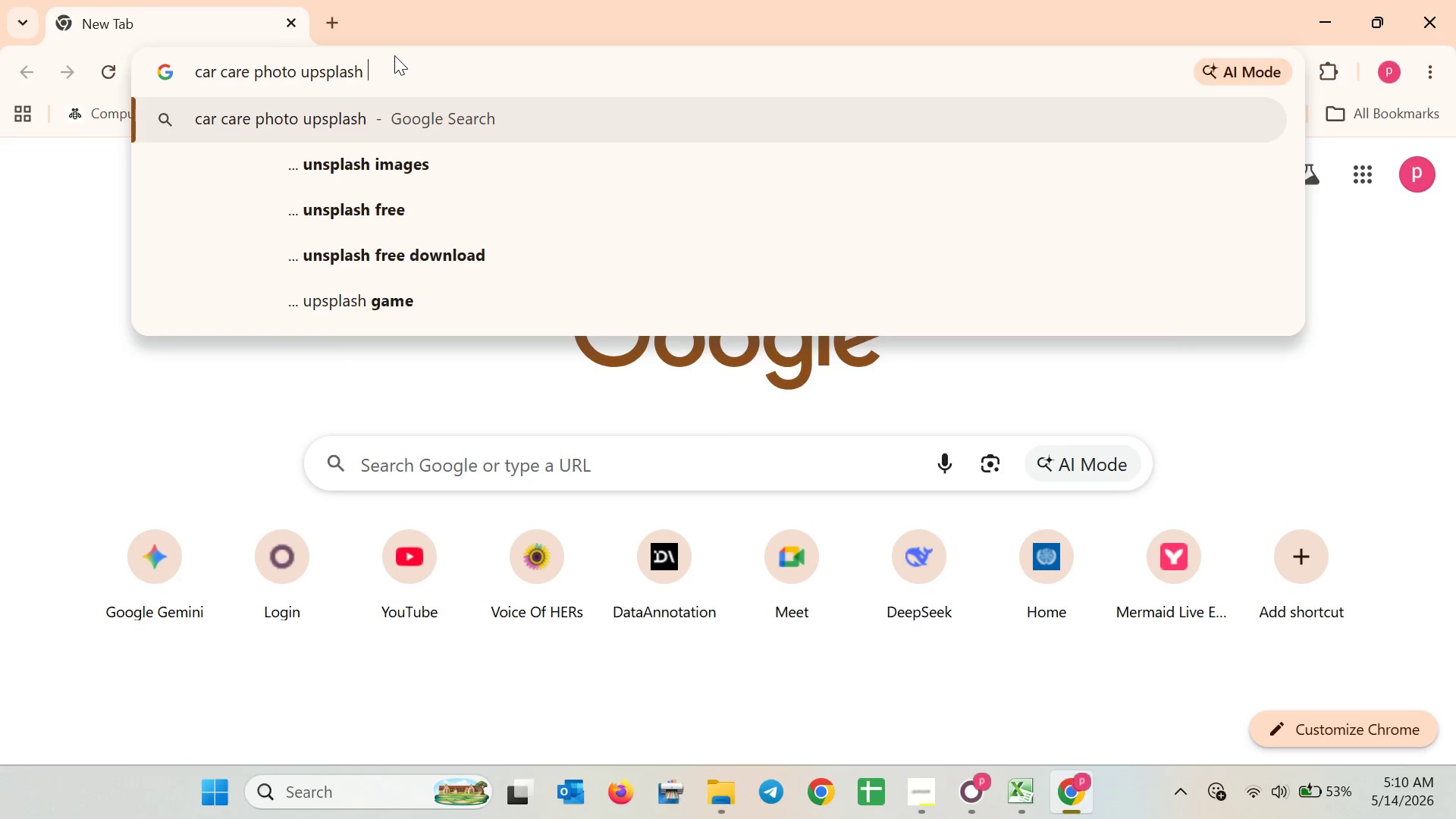 
key(Enter)
 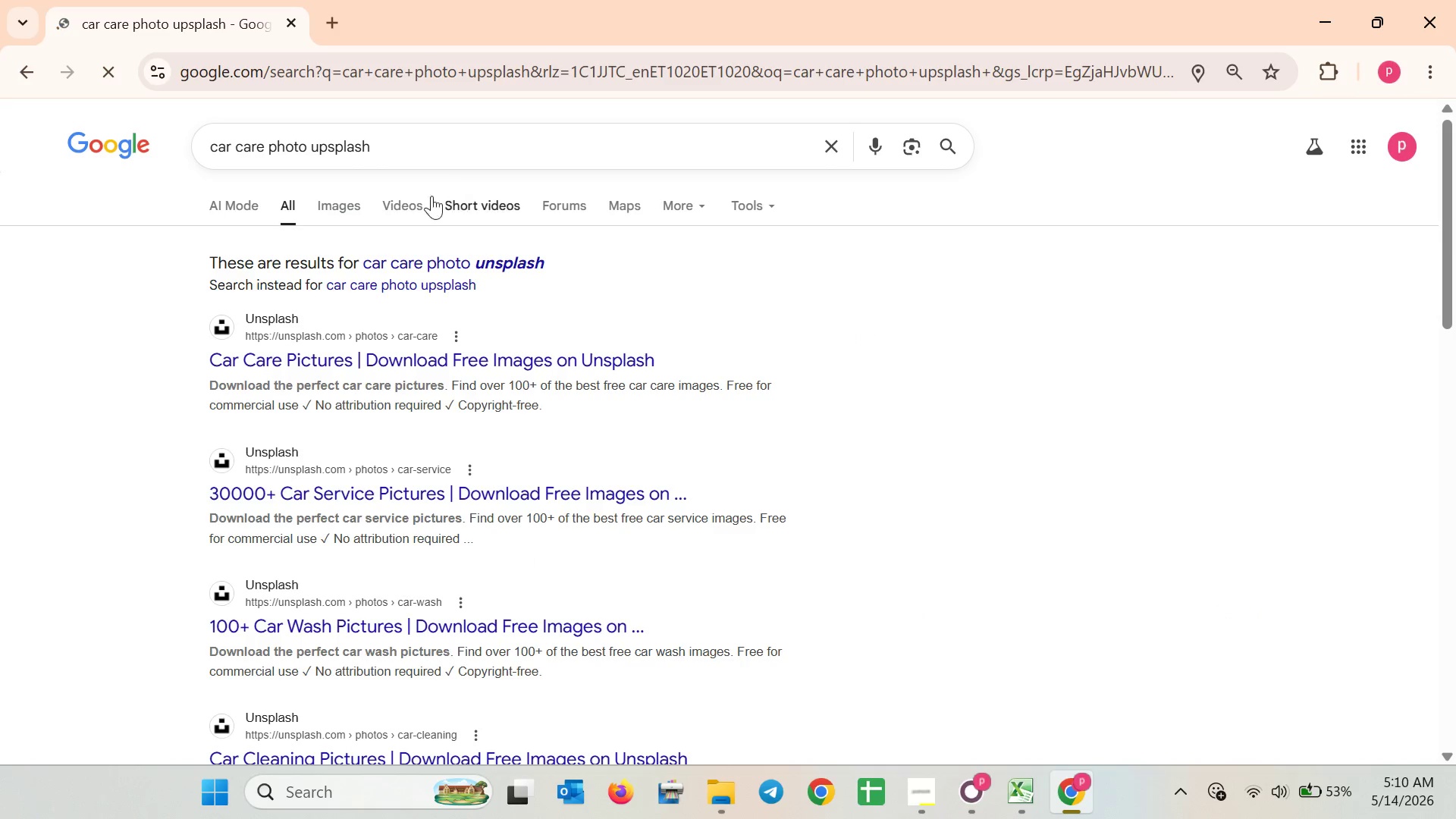 
mouse_move([454, 353])
 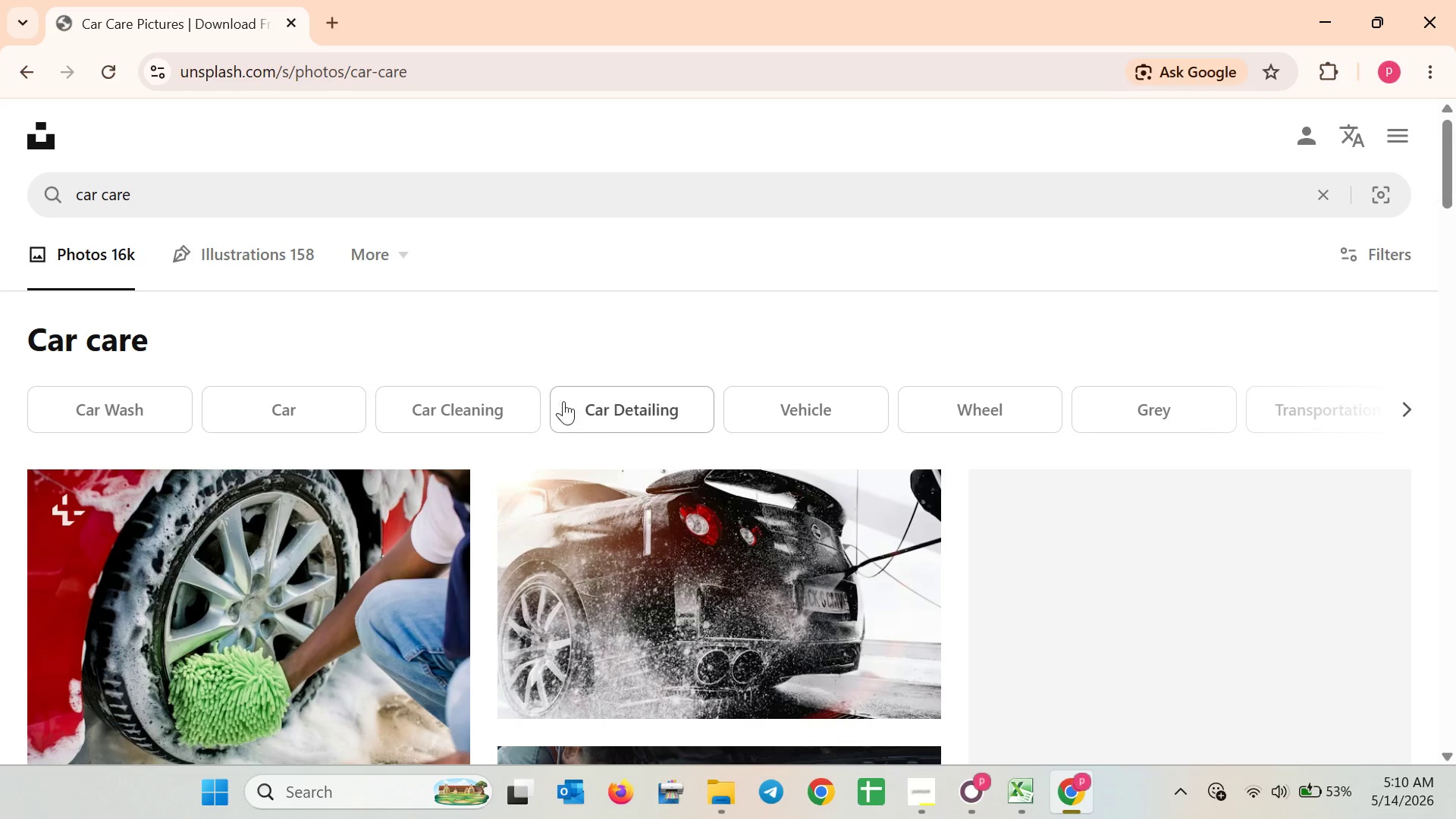 
scroll: coordinate [718, 566], scroll_direction: down, amount: 10.0
 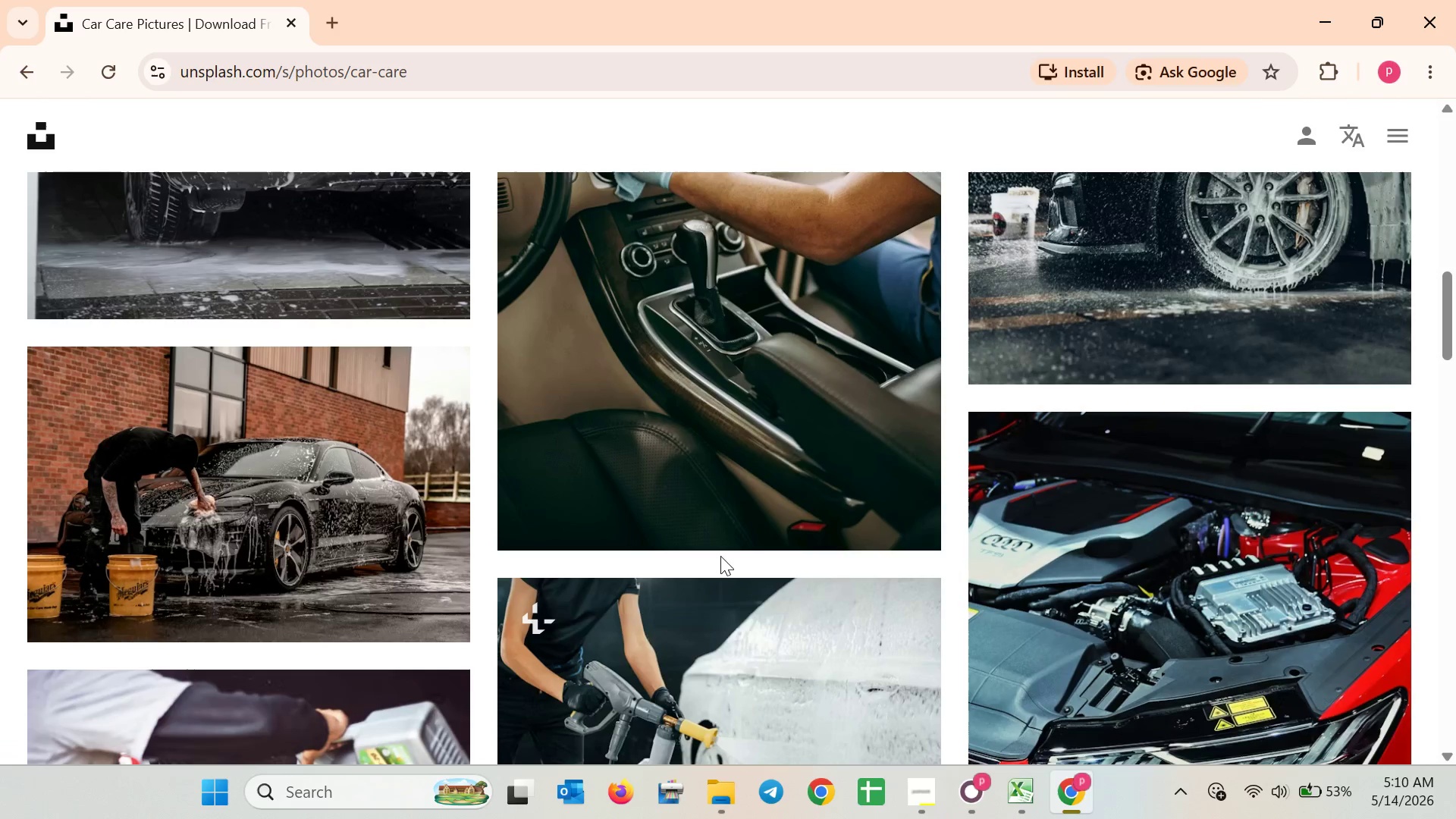 
scroll: coordinate [987, 507], scroll_direction: up, amount: 2.0
 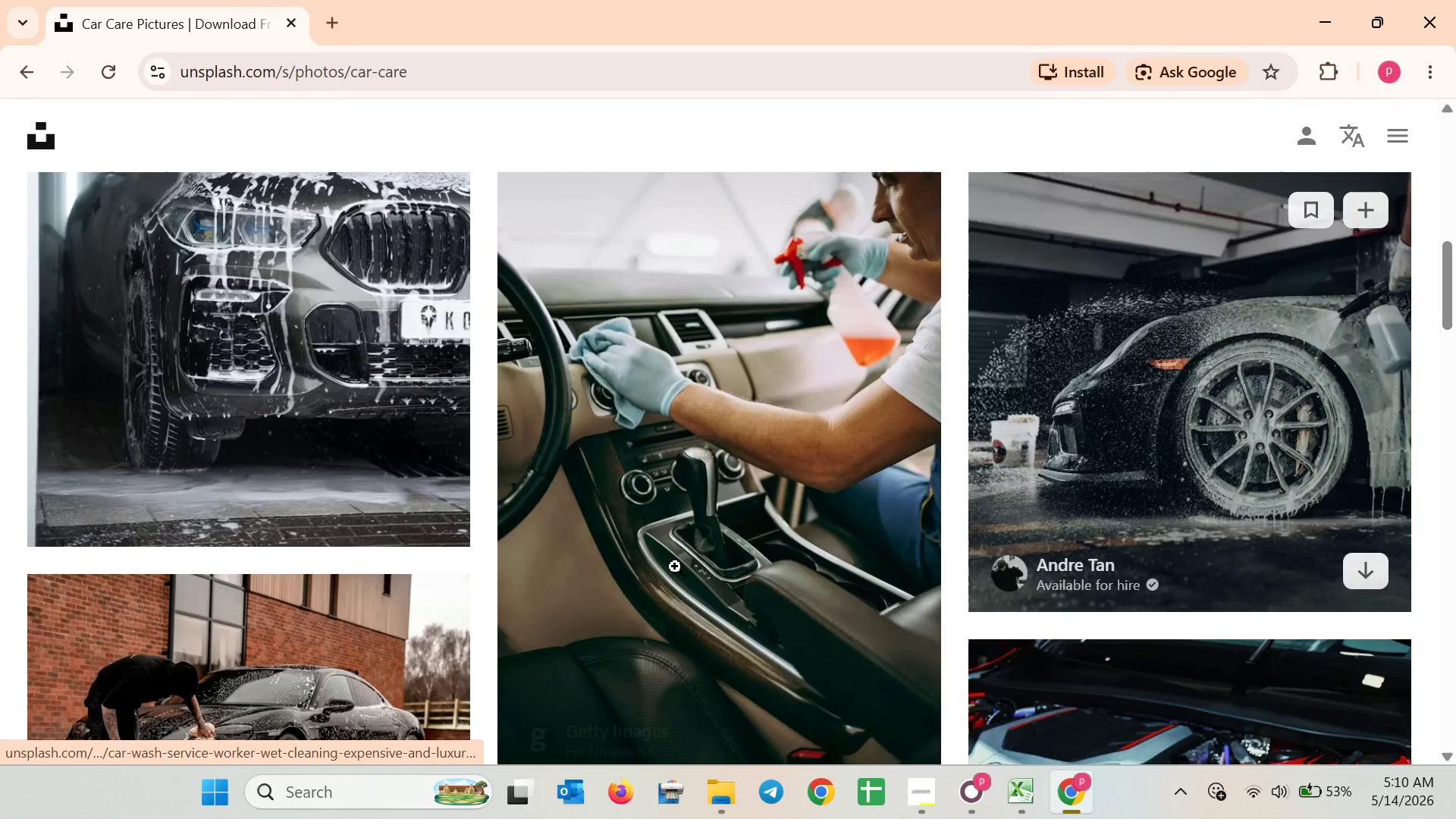 
right_click([293, 670])
 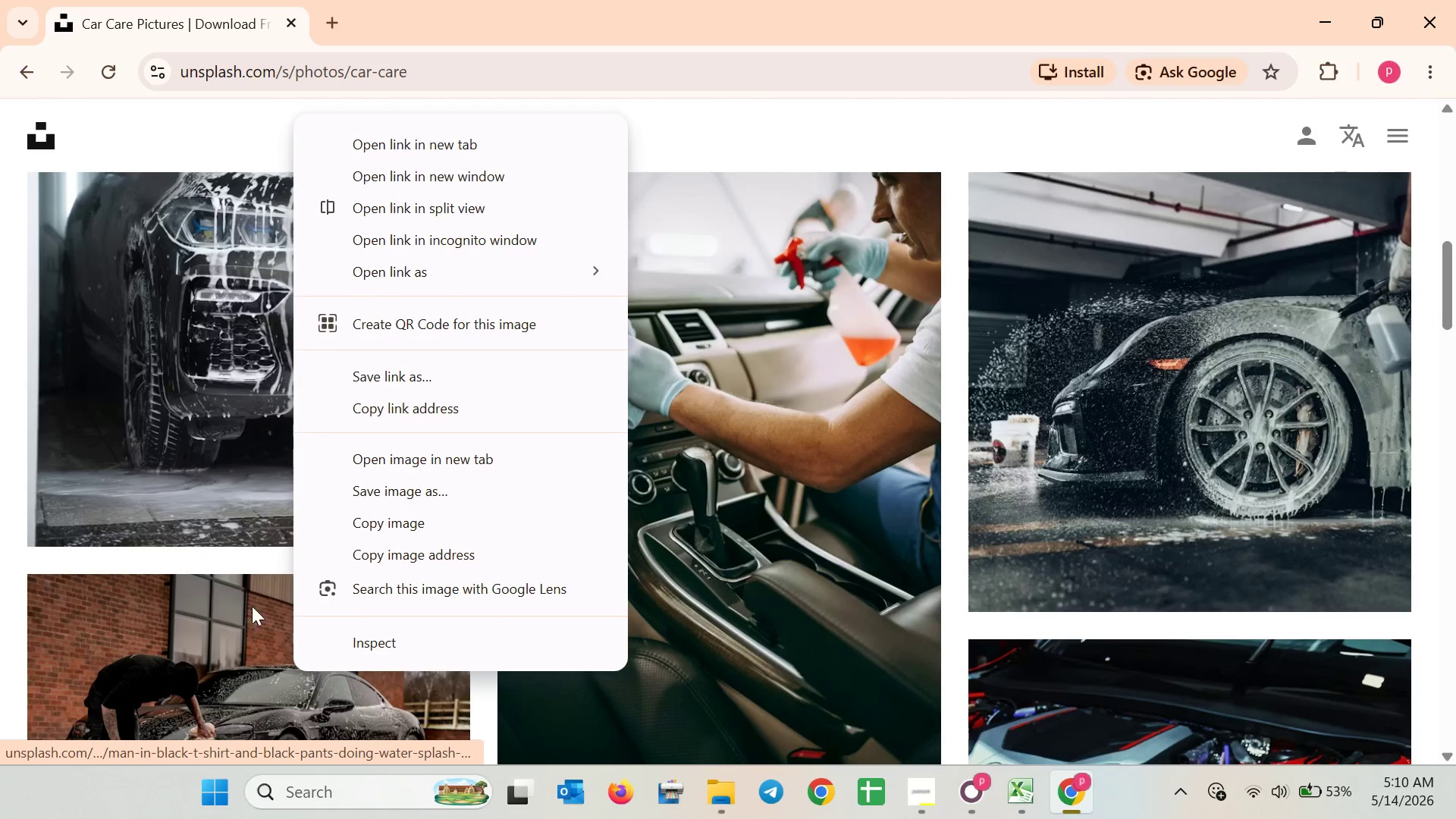 
left_click([230, 633])
 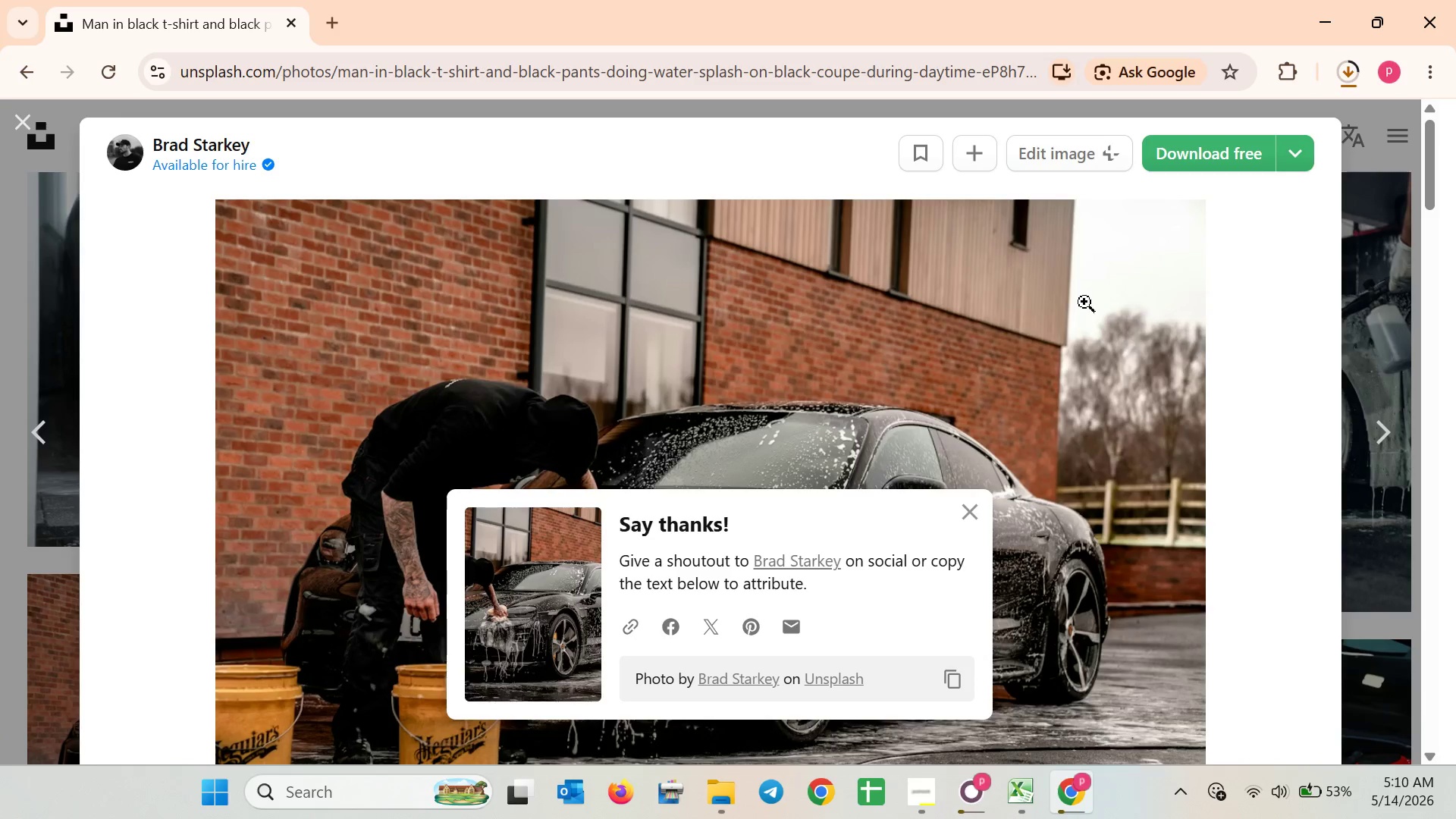 
wait(8.92)
 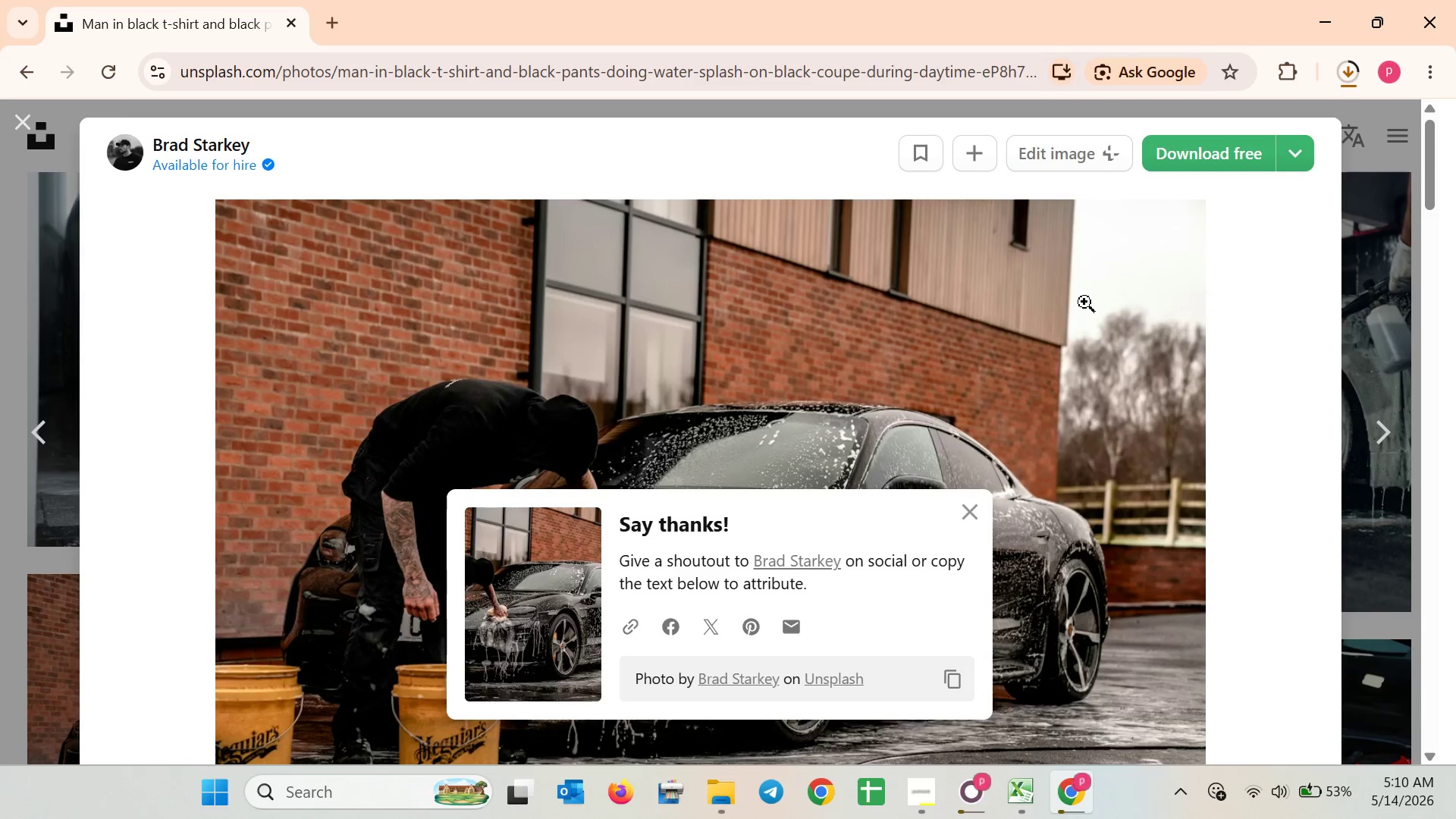 
left_click([28, 125])
 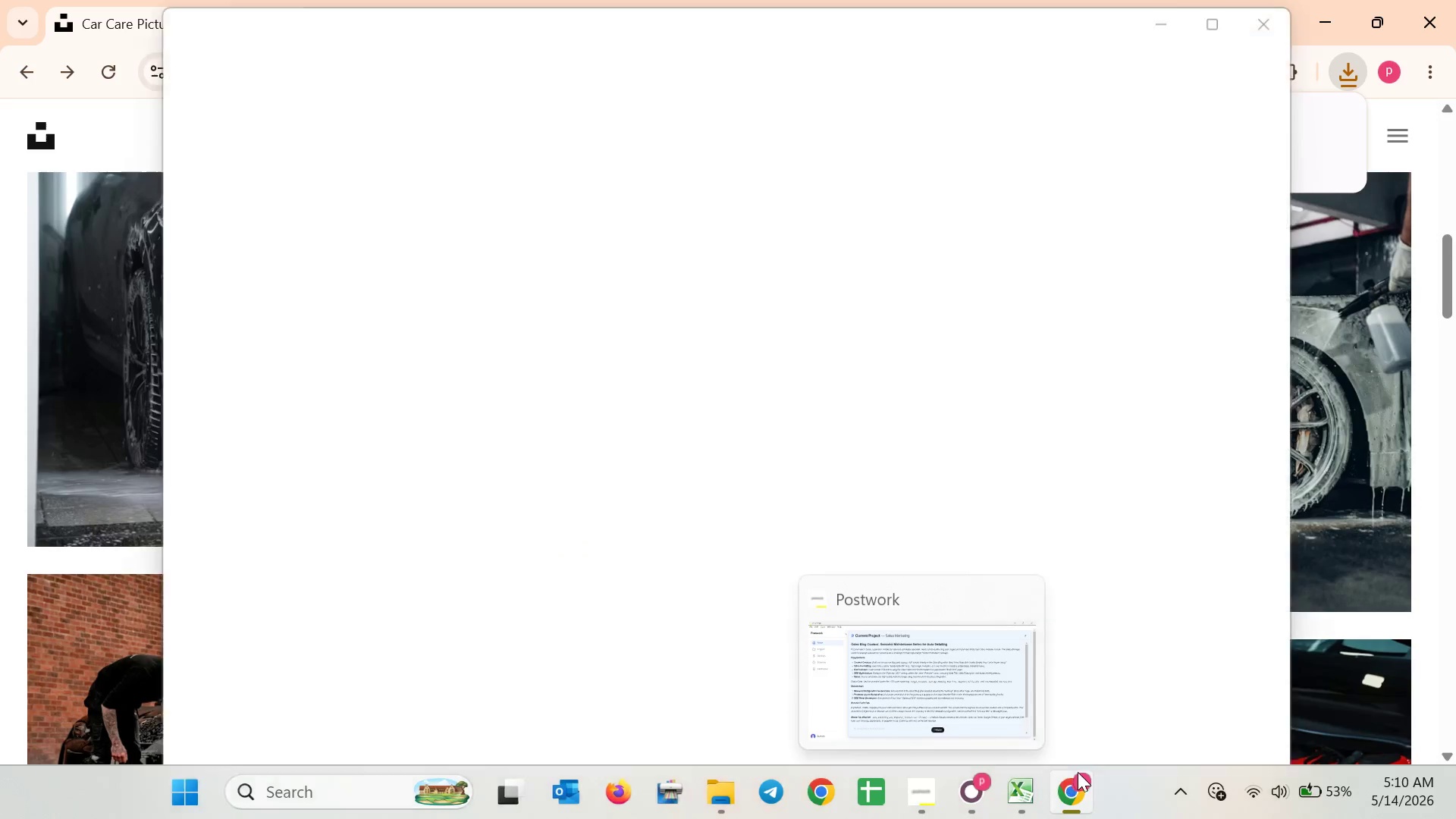 
left_click([919, 796])
 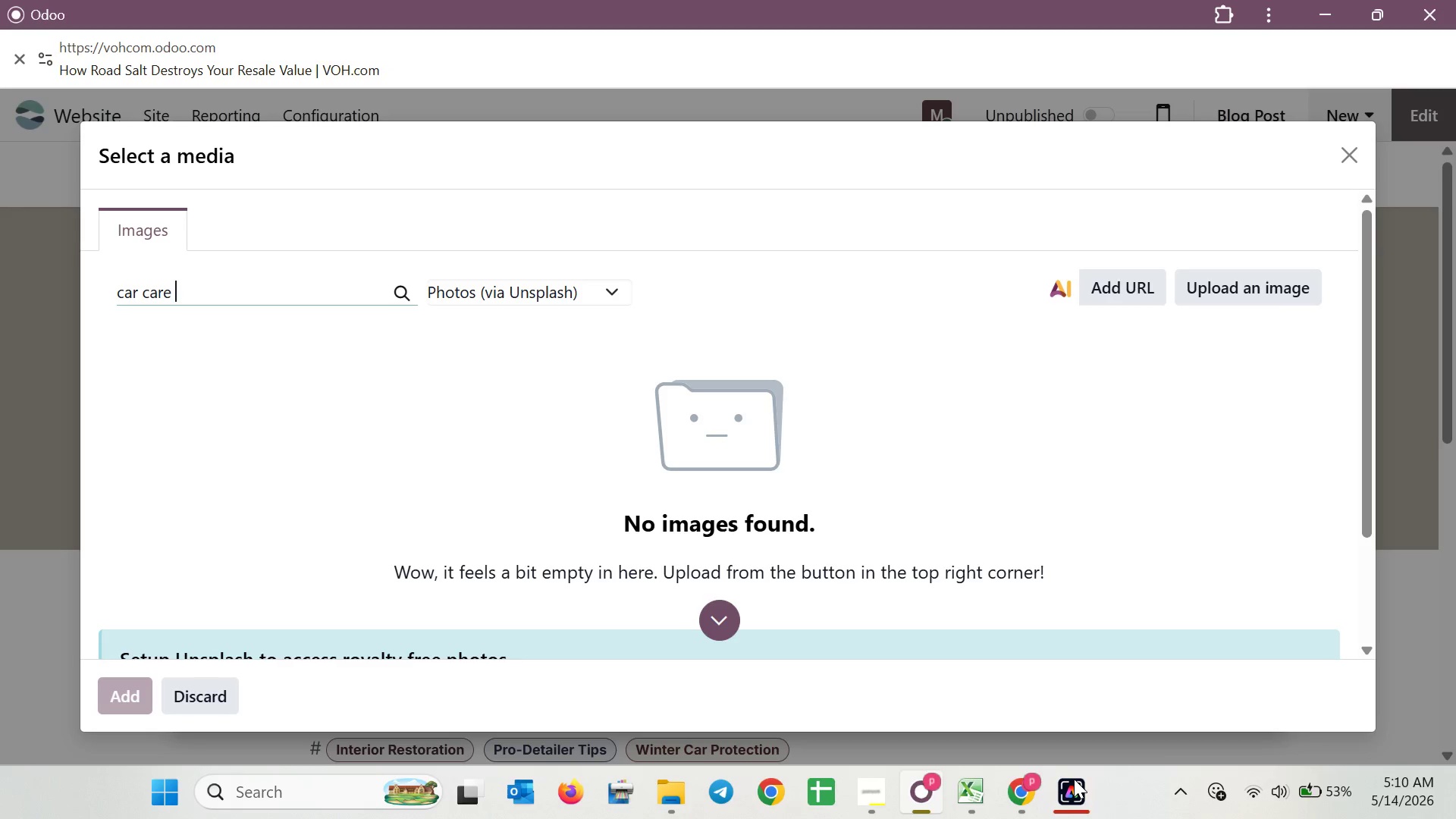 
left_click([1074, 779])
 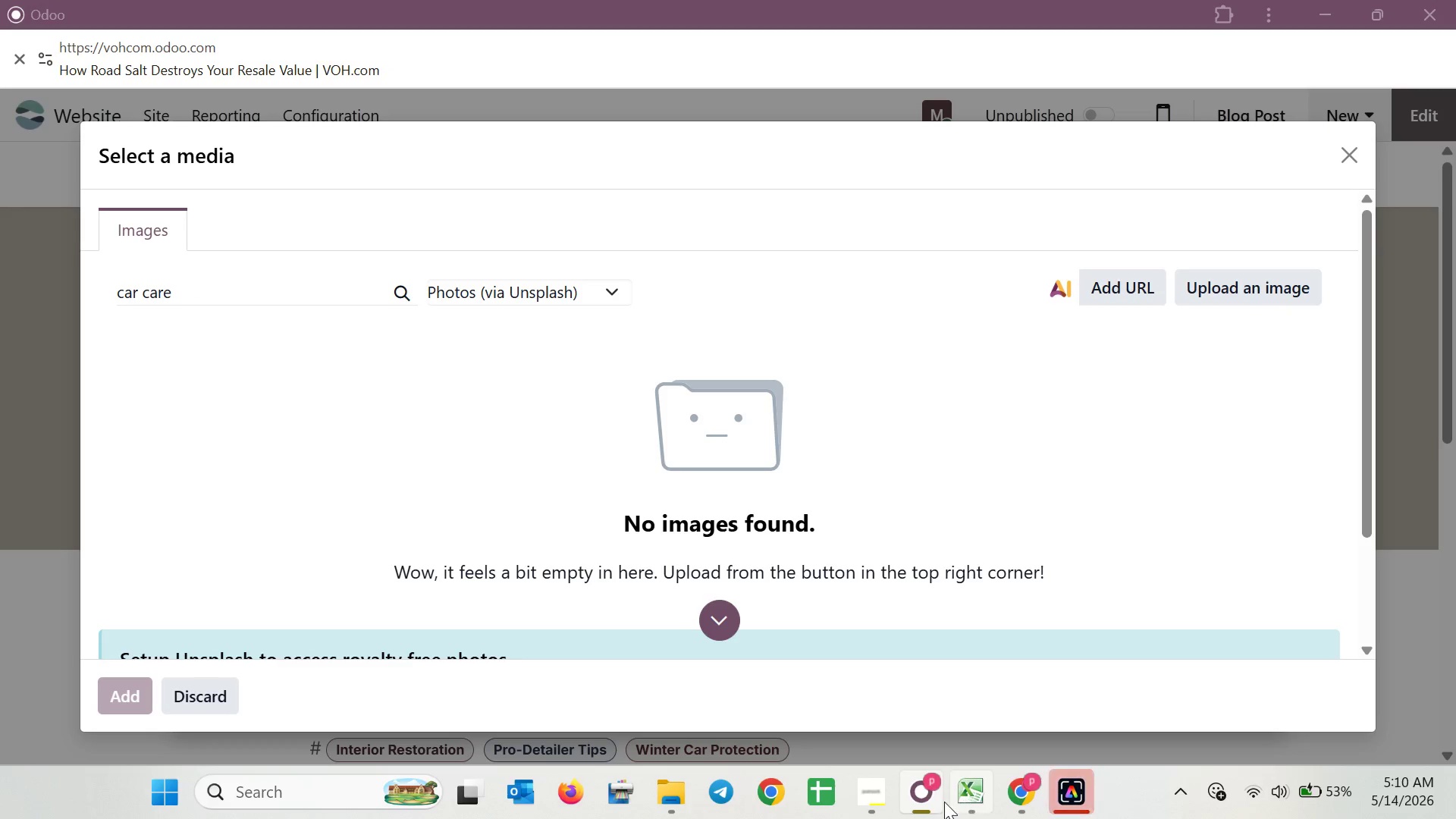 
left_click([932, 802])
 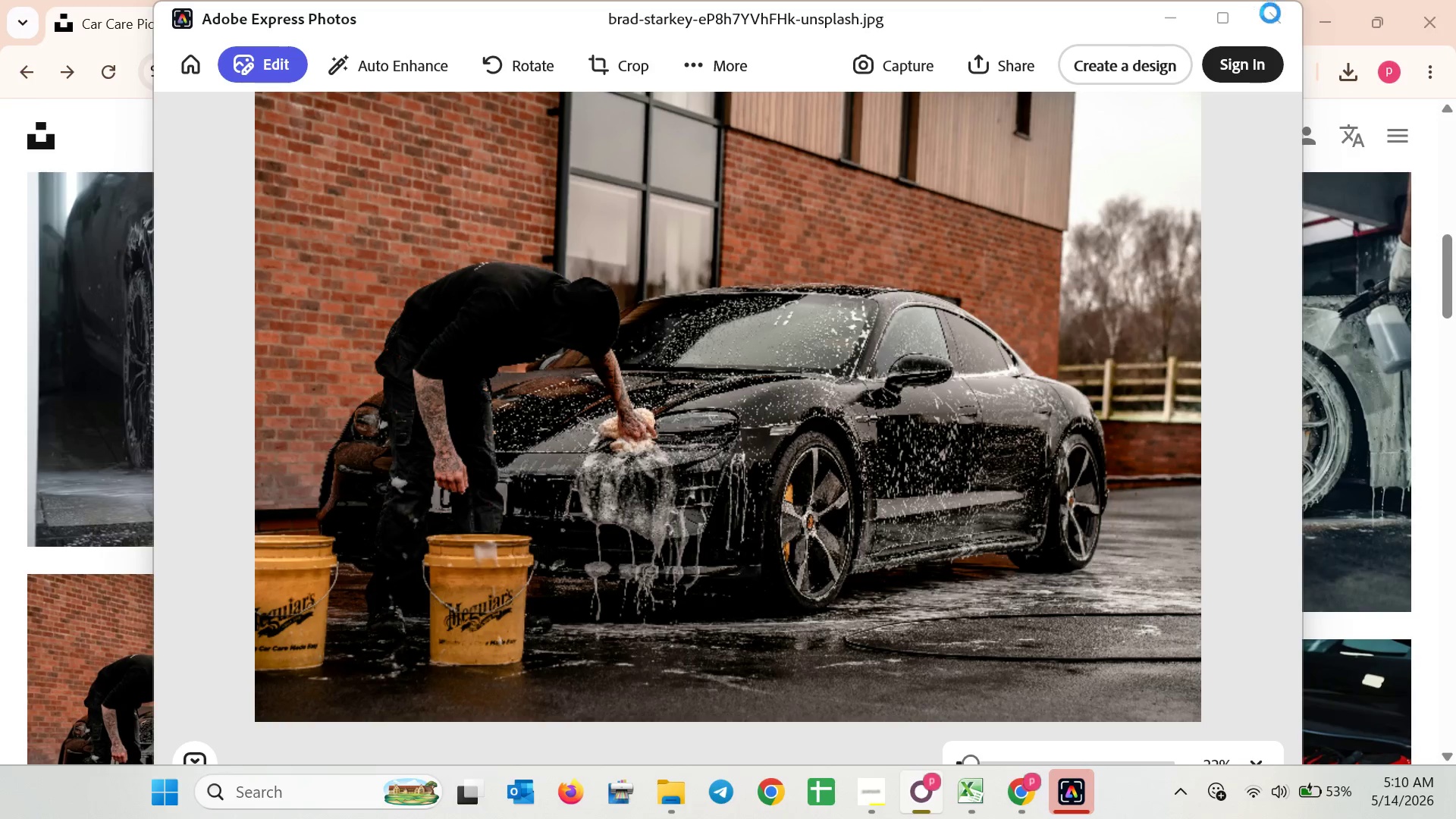 
left_click([1278, 17])
 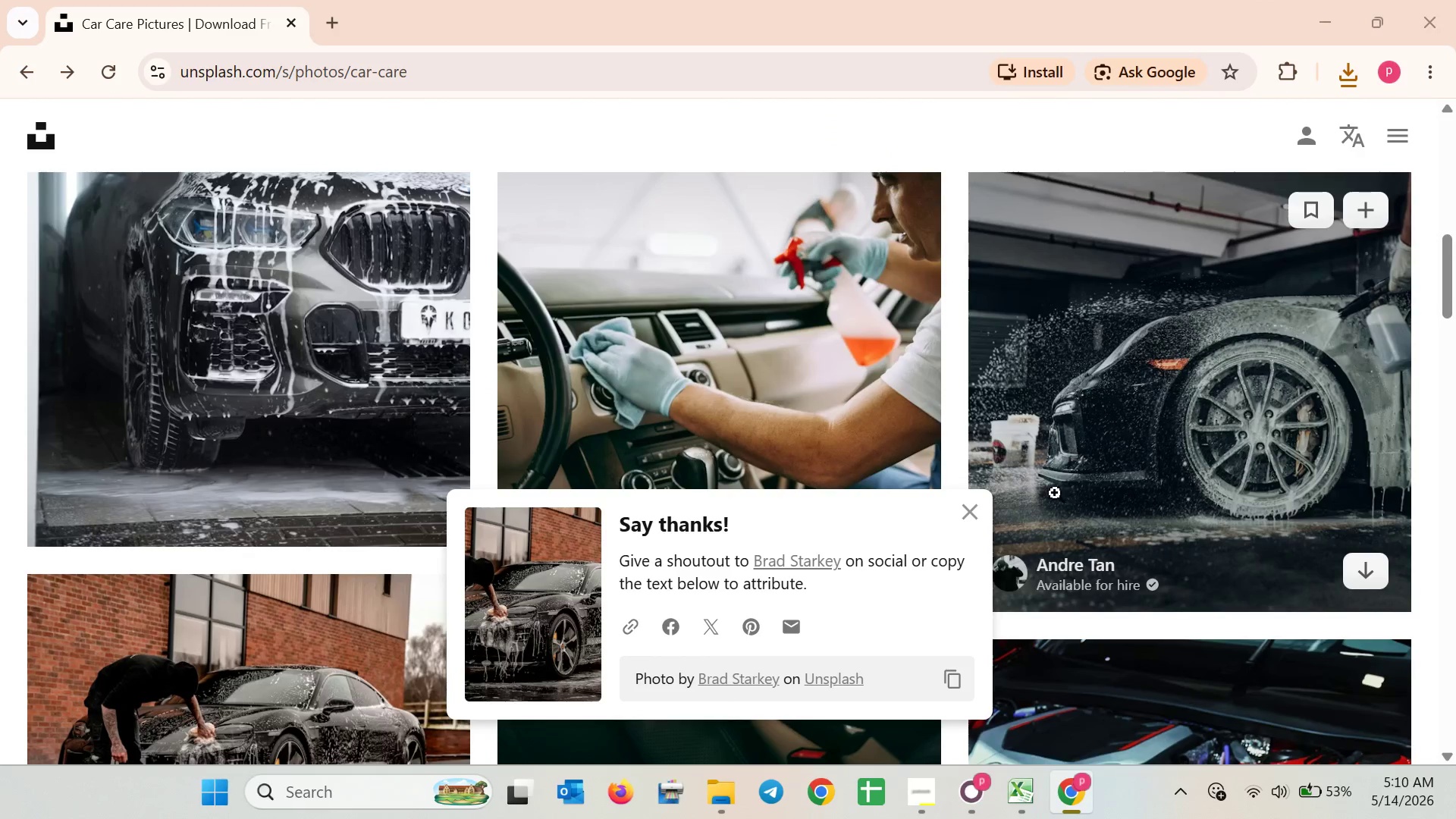 
left_click([971, 793])
 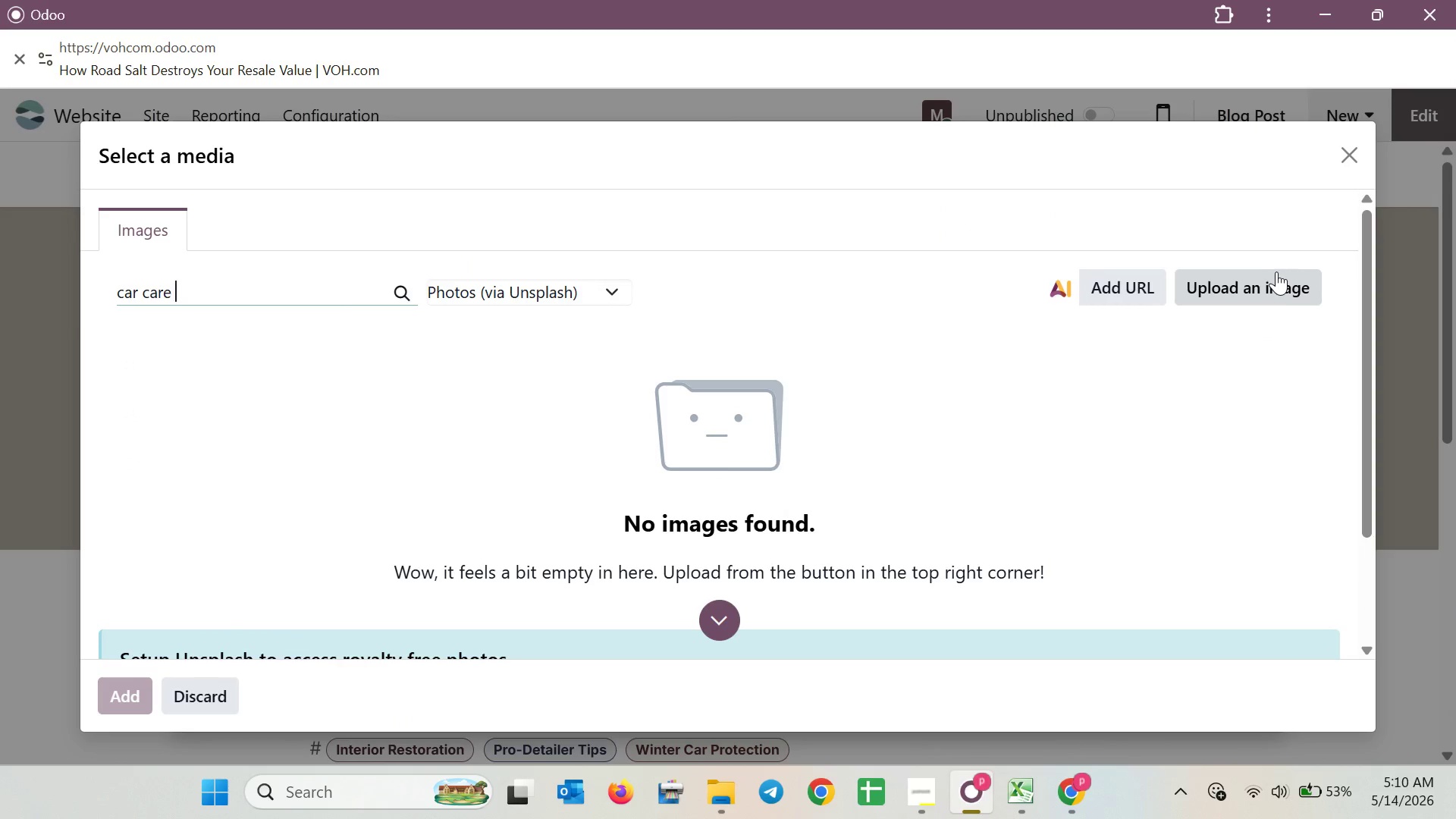 
left_click([1274, 289])
 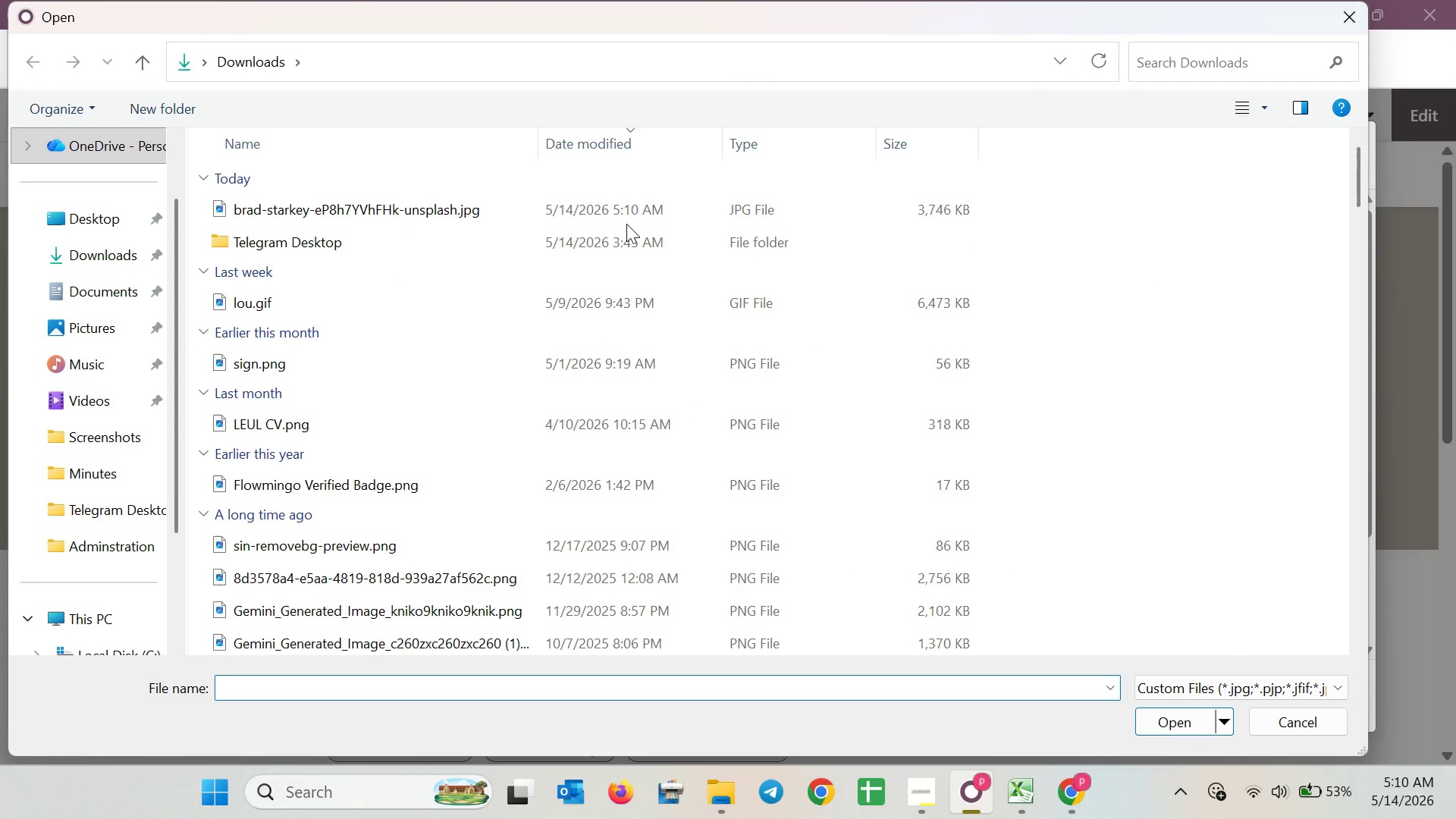 
left_click([564, 199])
 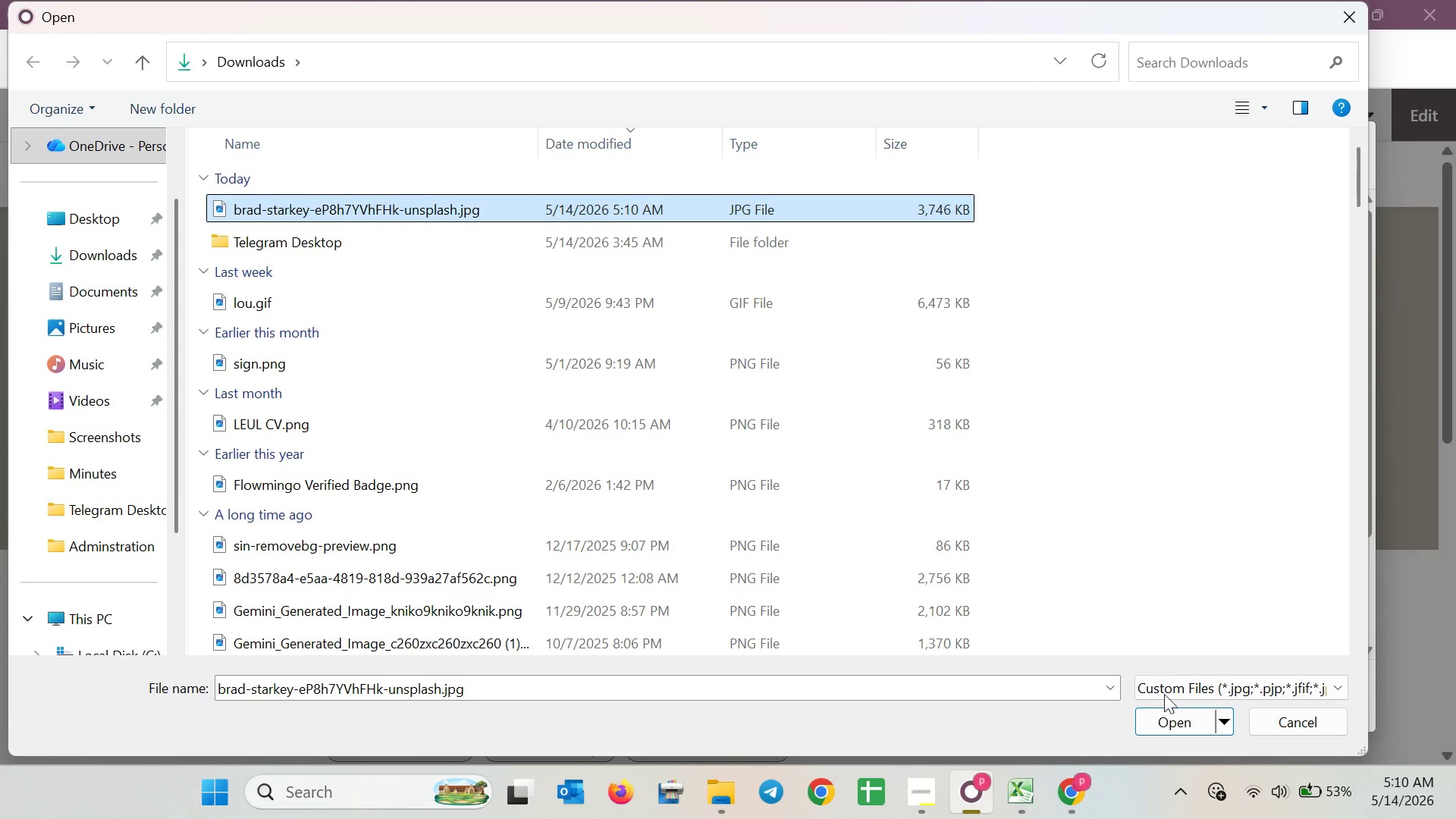 
left_click([1167, 715])
 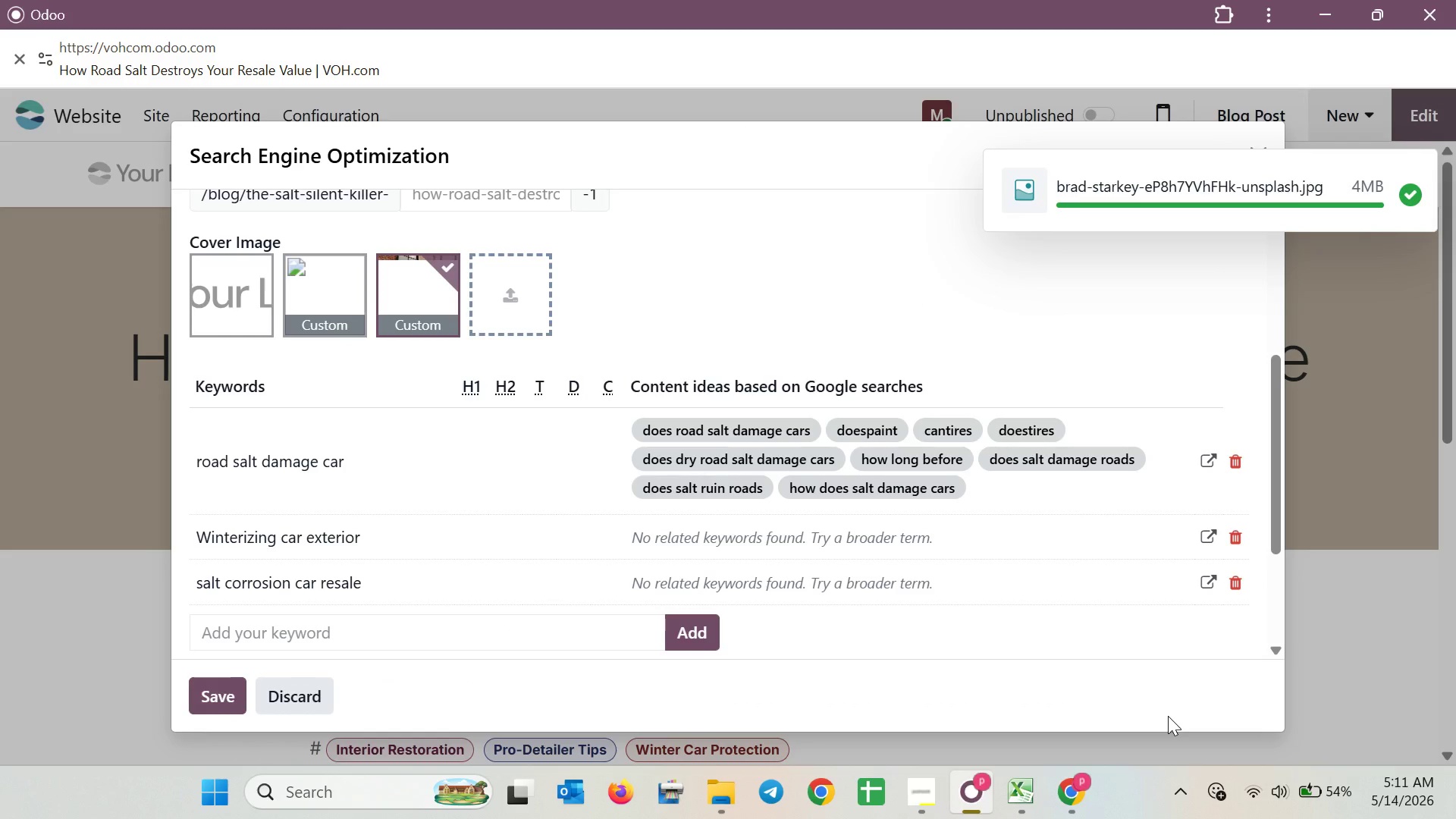 
wait(15.45)
 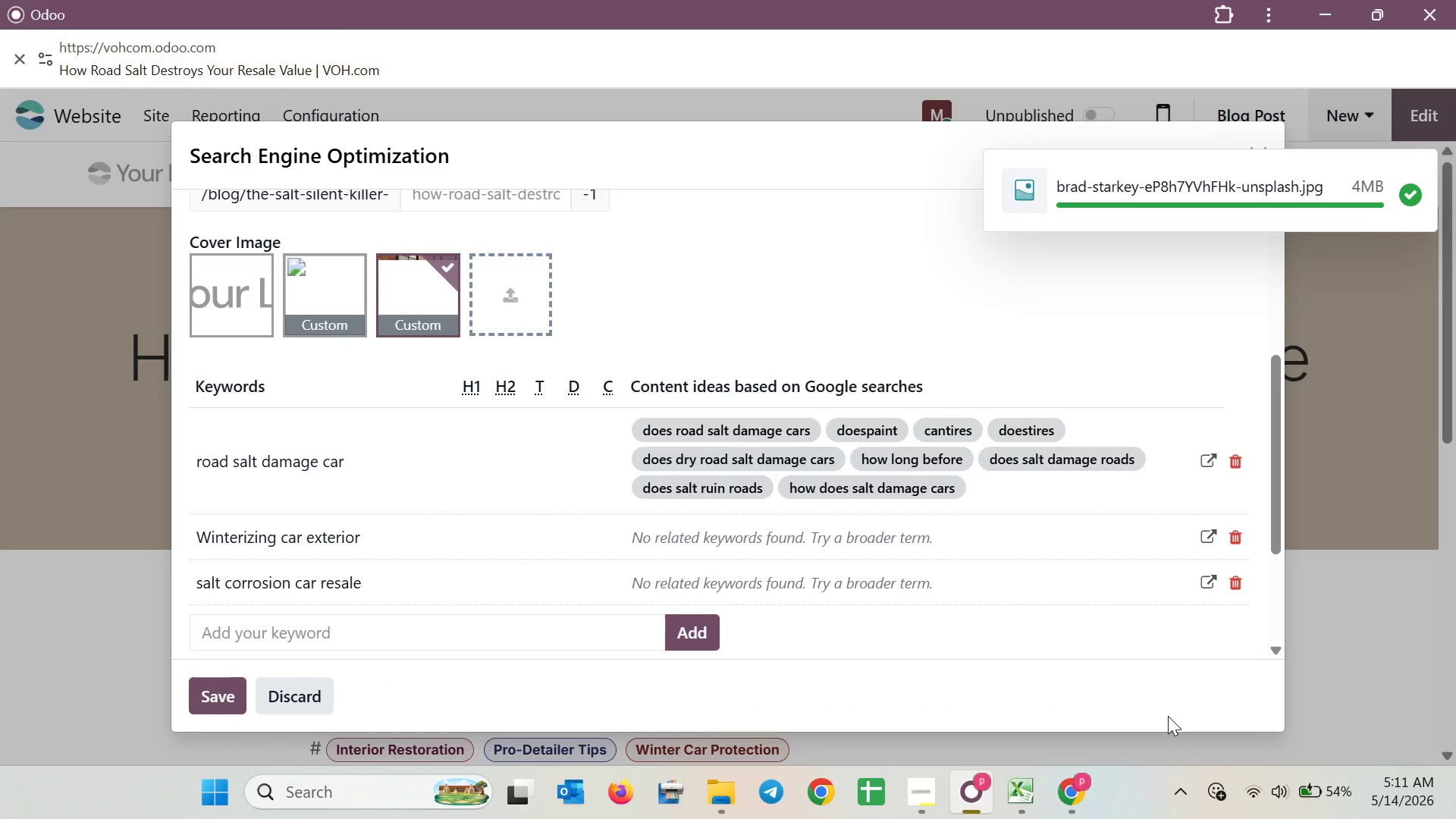 
scroll: coordinate [777, 384], scroll_direction: up, amount: 4.0
 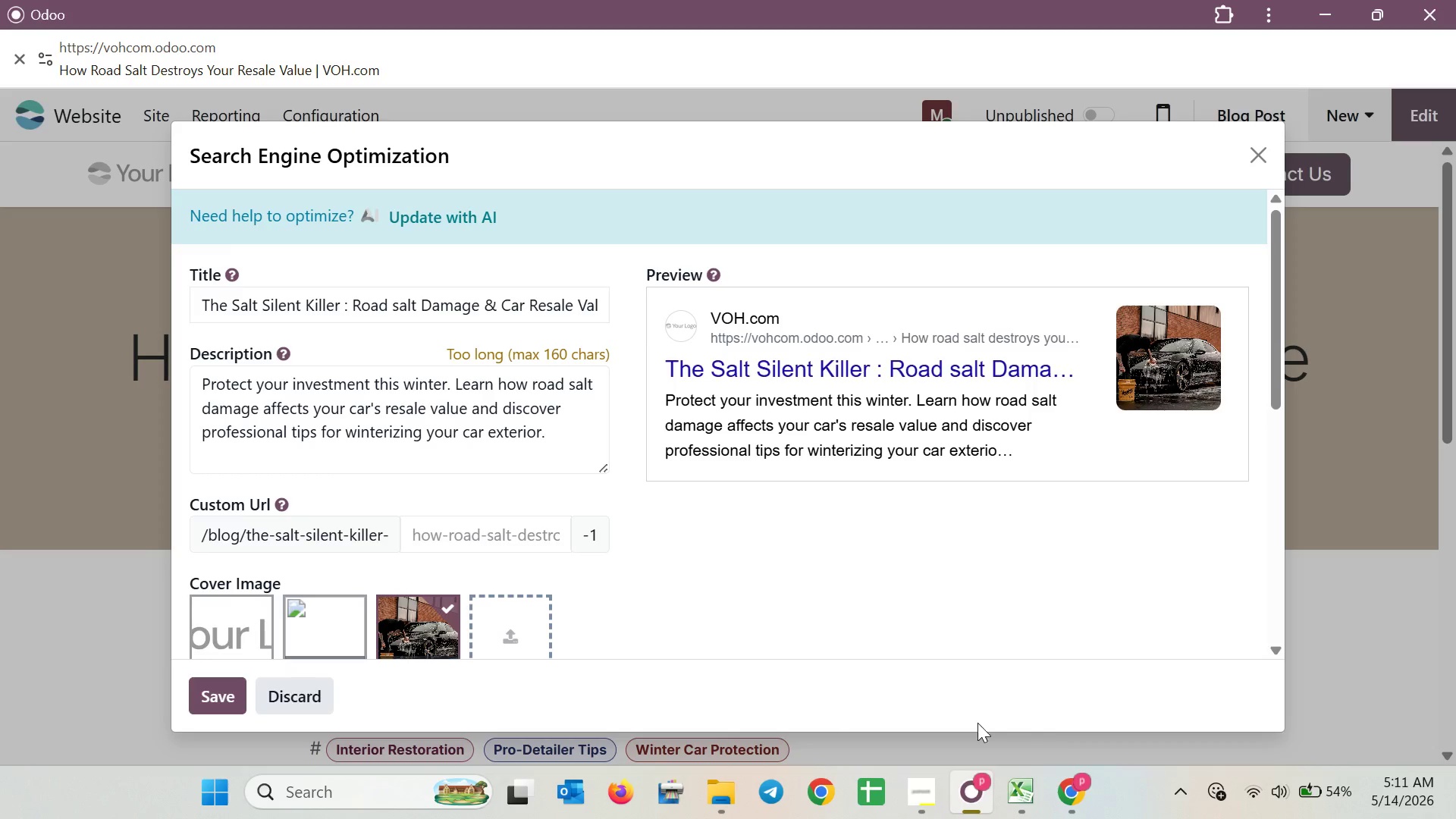 
wait(7.08)
 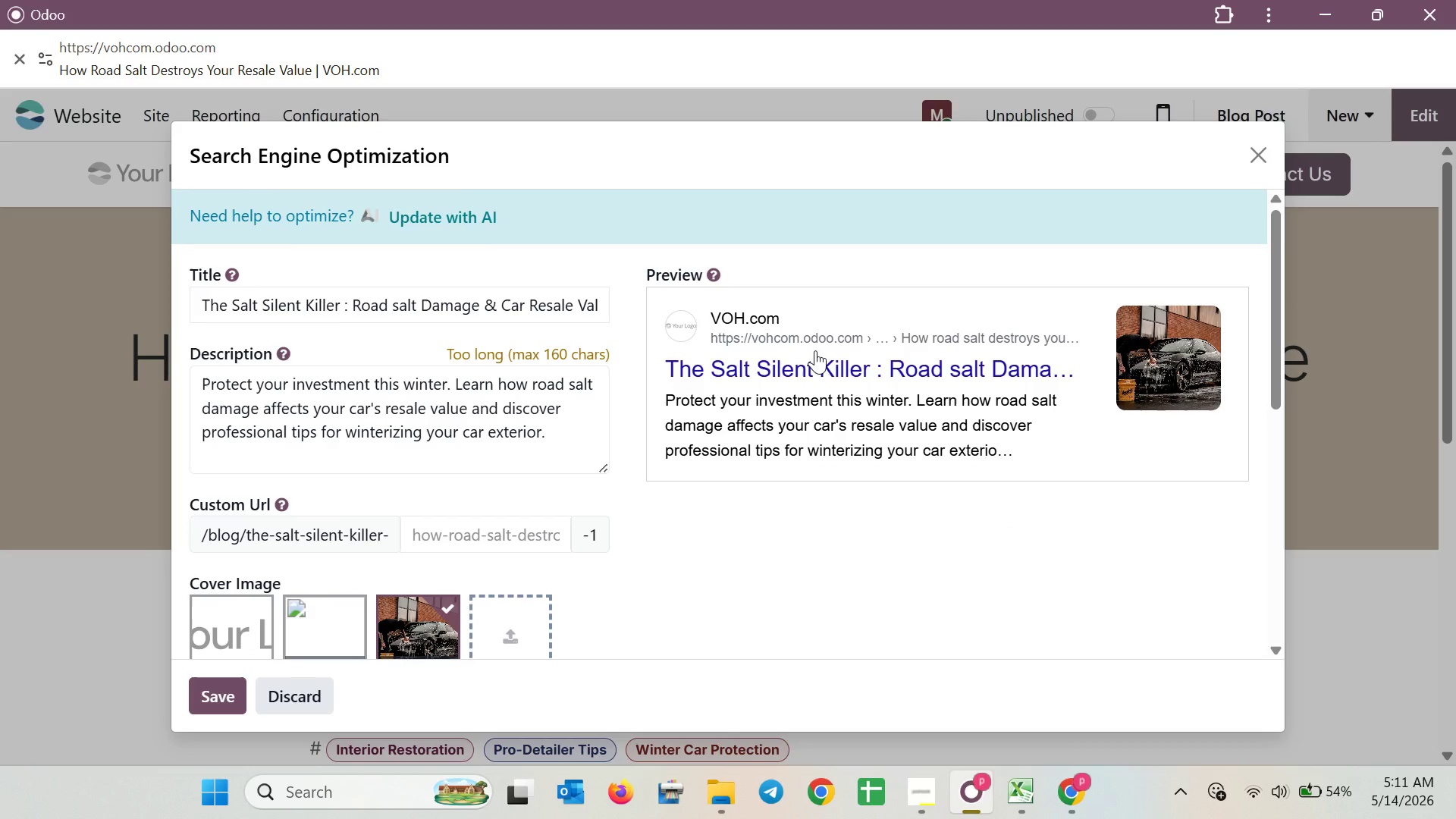 
left_click([929, 791])